 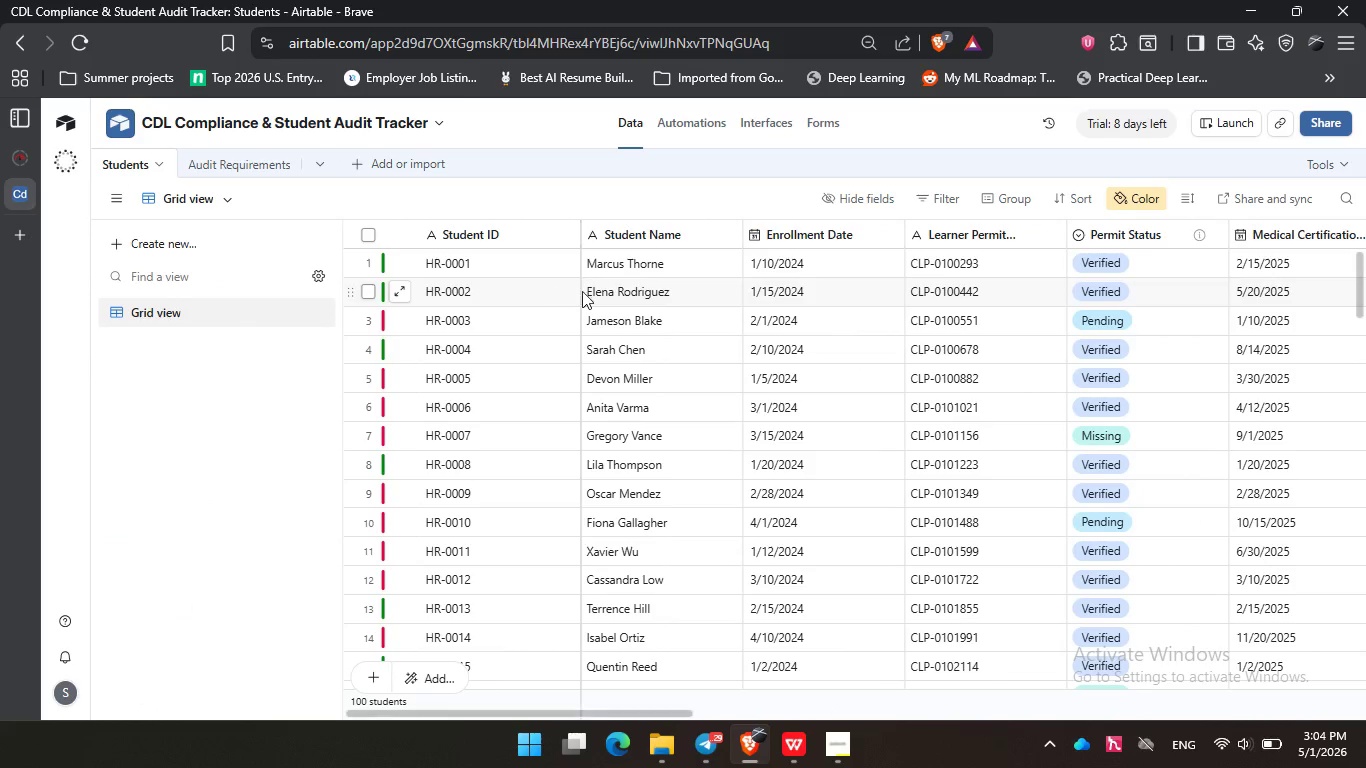 
left_click([1314, 151])
 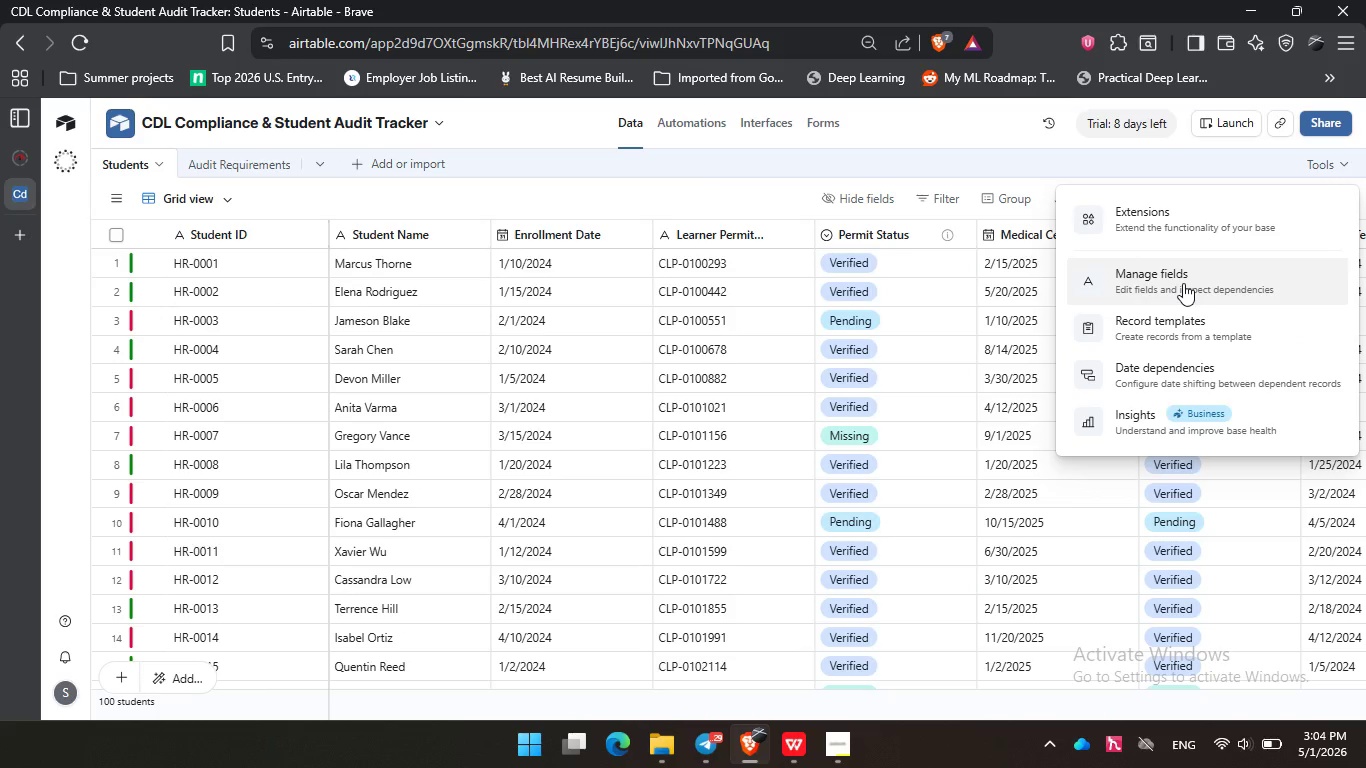 
left_click([1183, 283])
 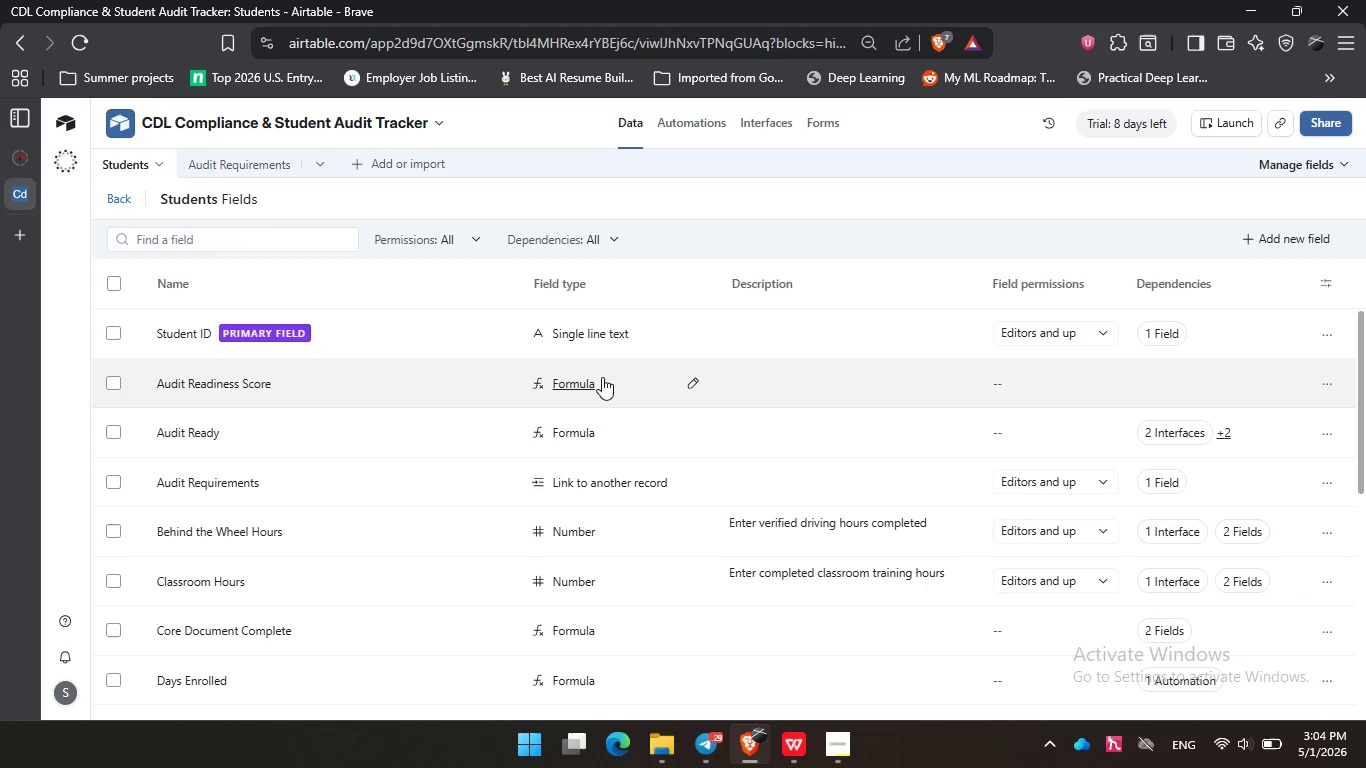 
wait(6.52)
 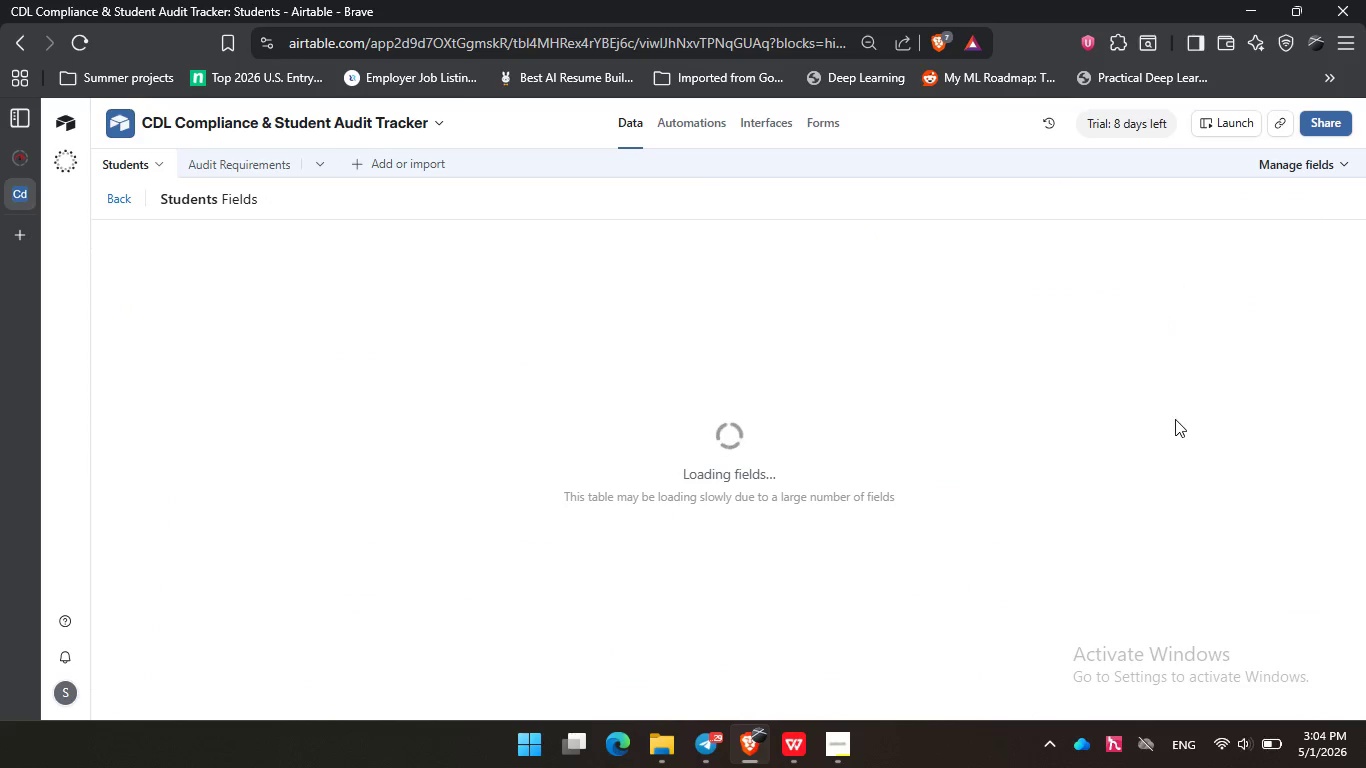 
left_click([618, 378])
 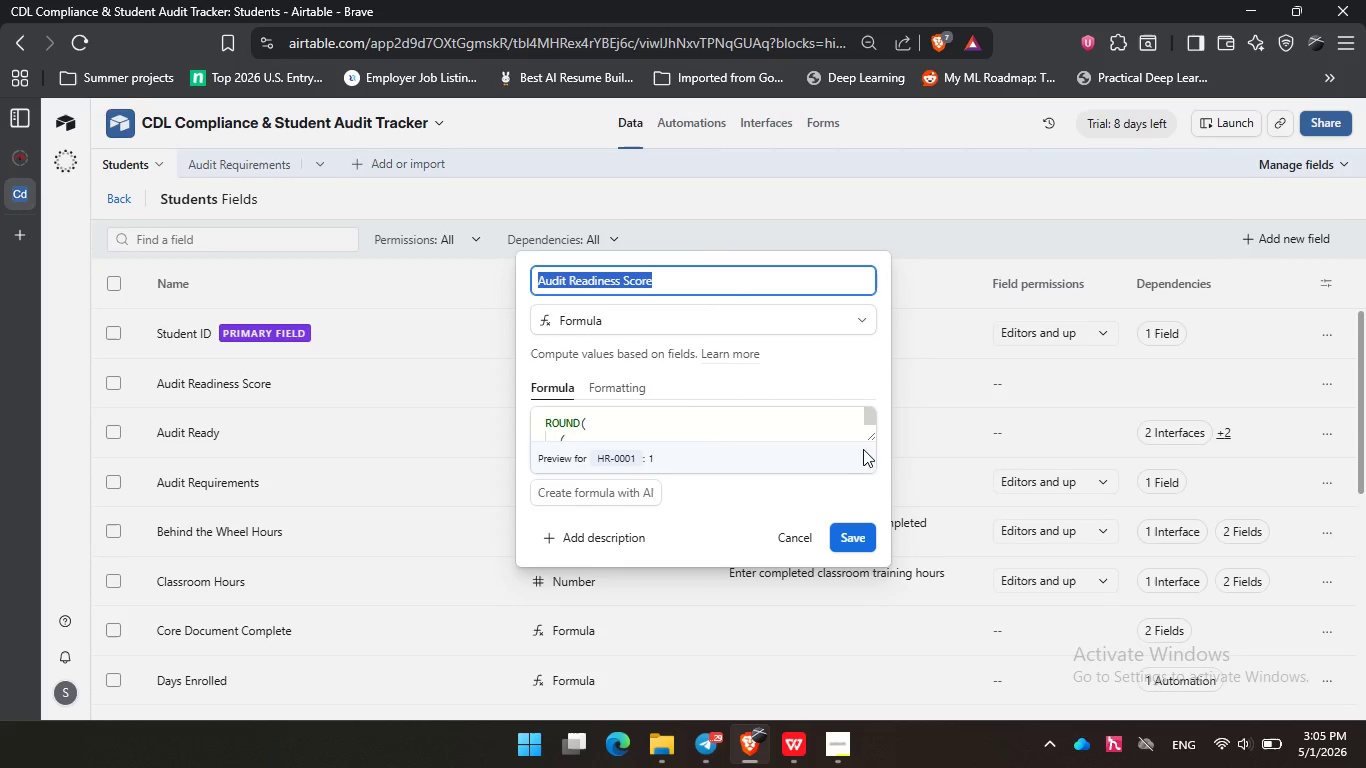 
left_click_drag(start_coordinate=[870, 439], to_coordinate=[917, 605])
 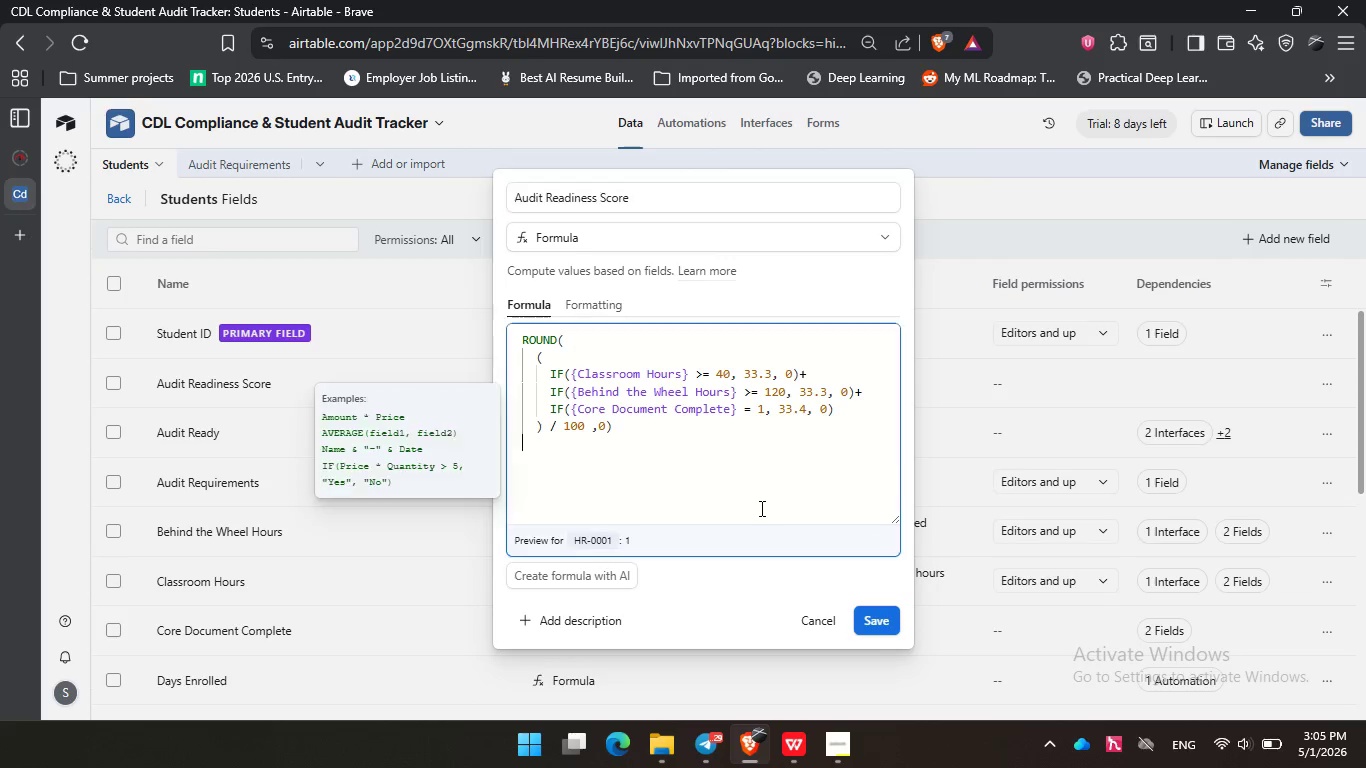 
left_click([760, 508])
 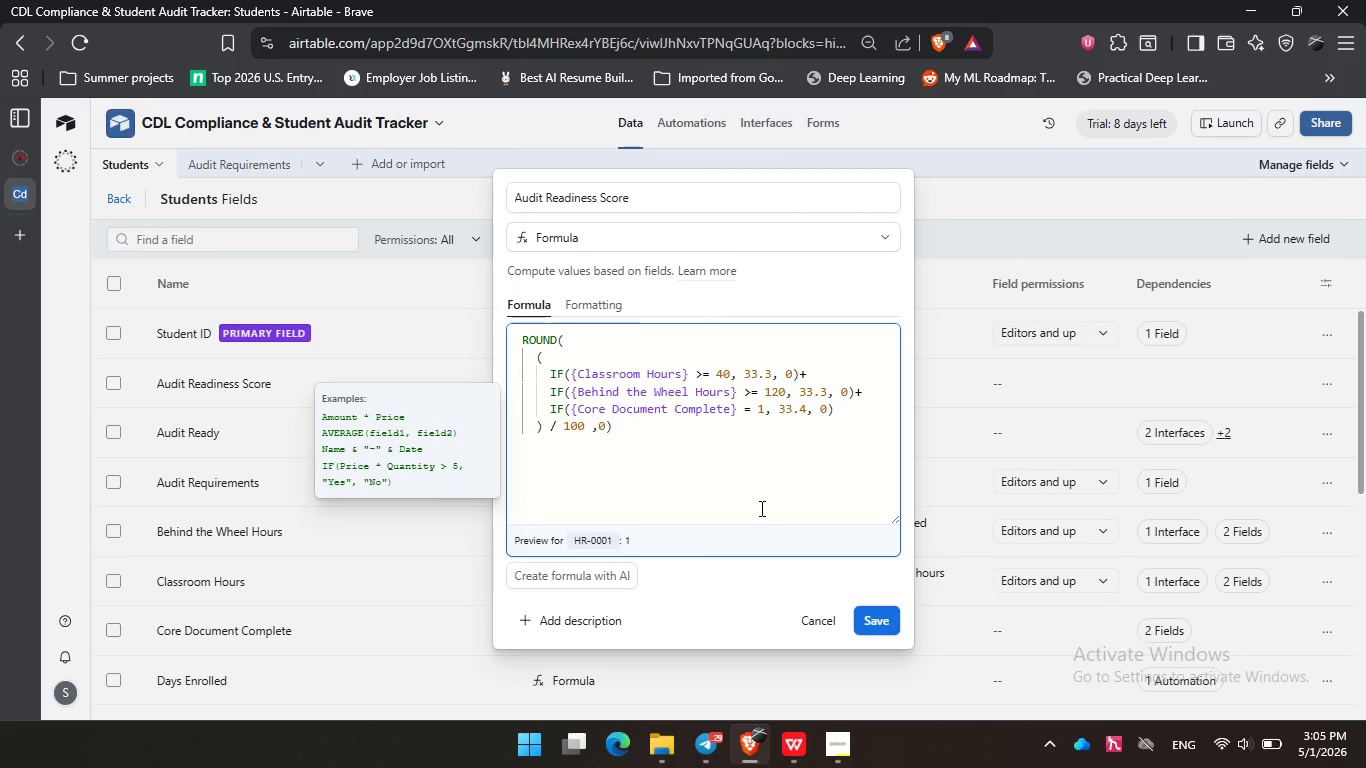 
wait(36.45)
 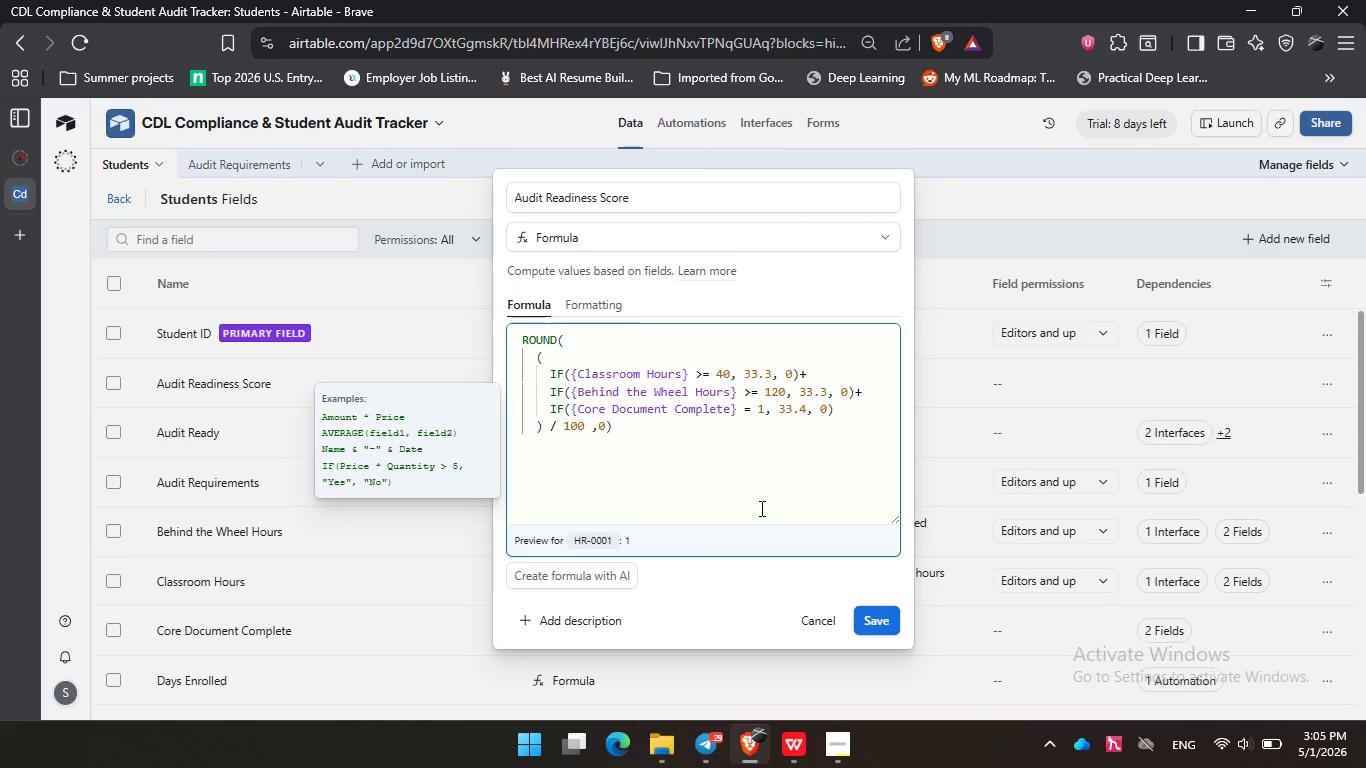 
key(Enter)
 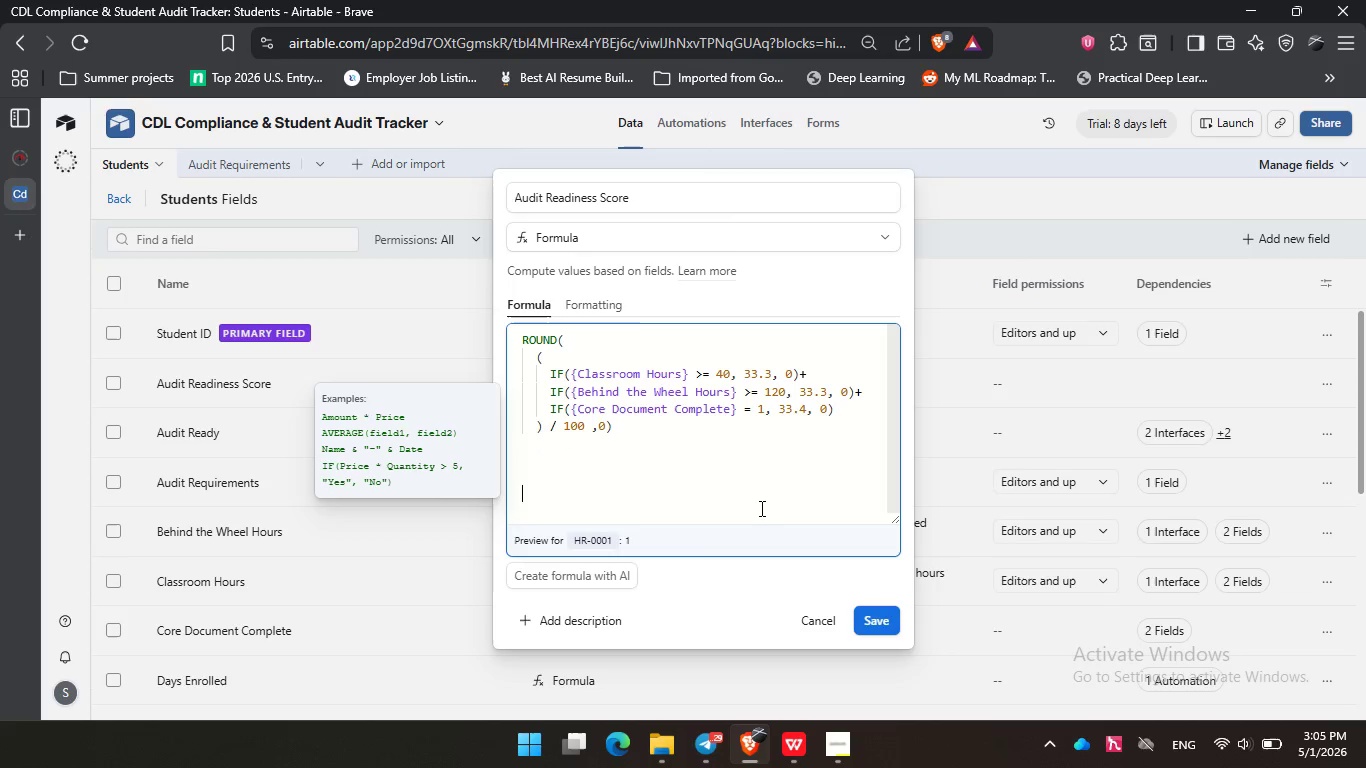 
key(Enter)
 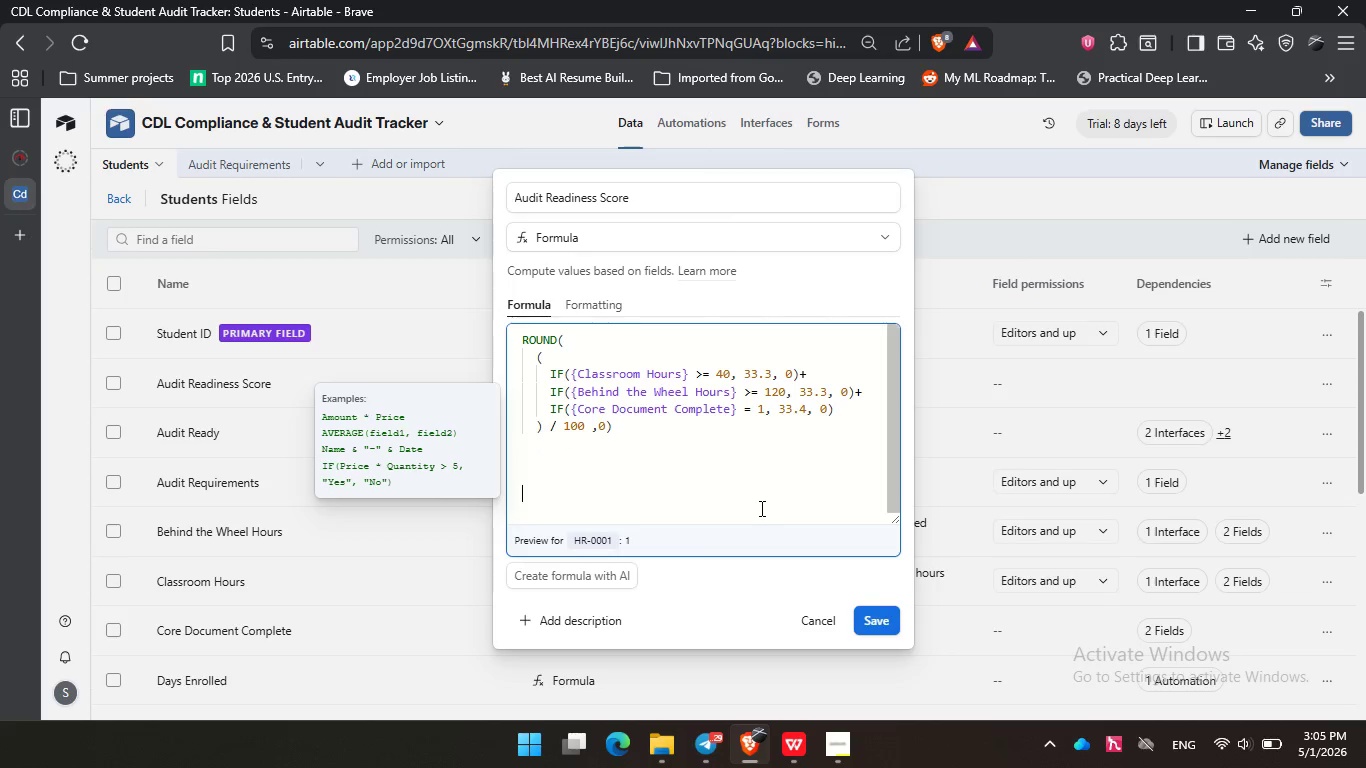 
key(Enter)
 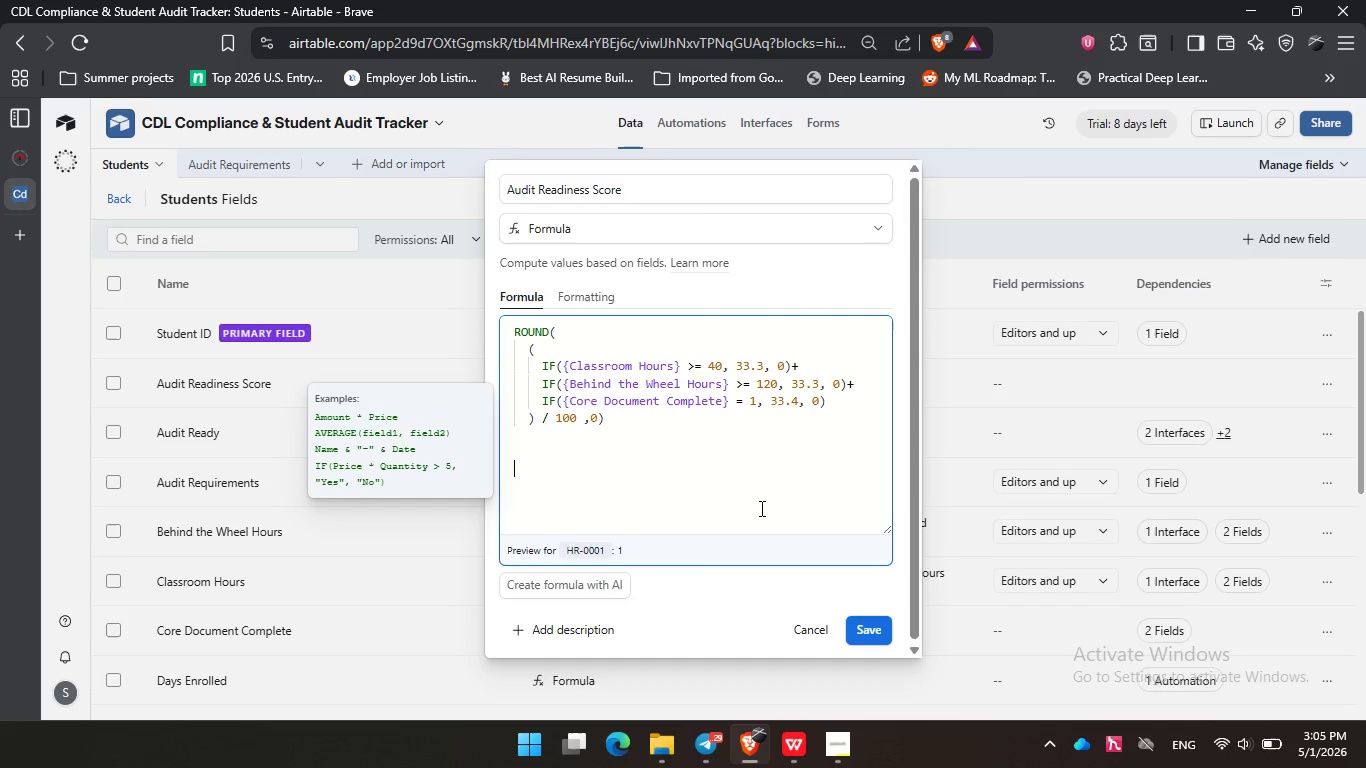 
key(Backspace)
 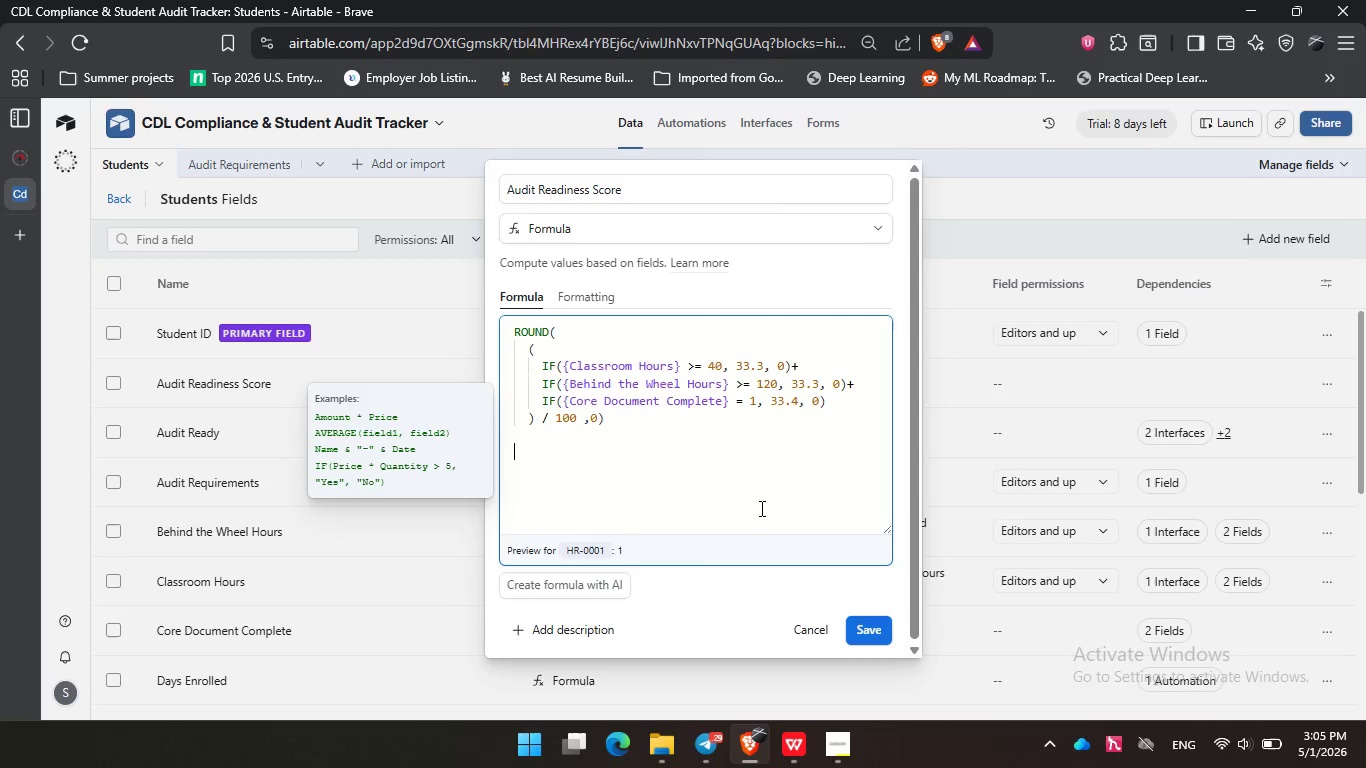 
key(Backspace)
 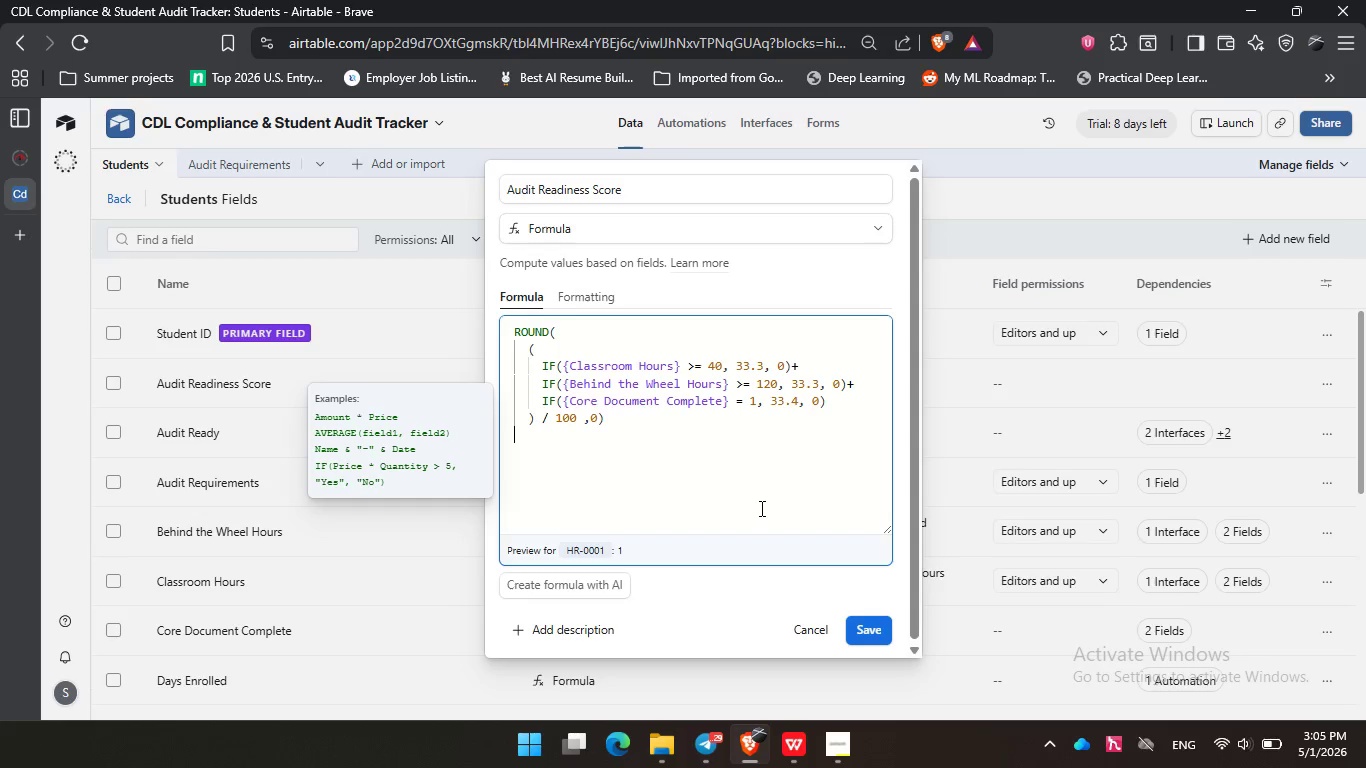 
key(Backspace)
 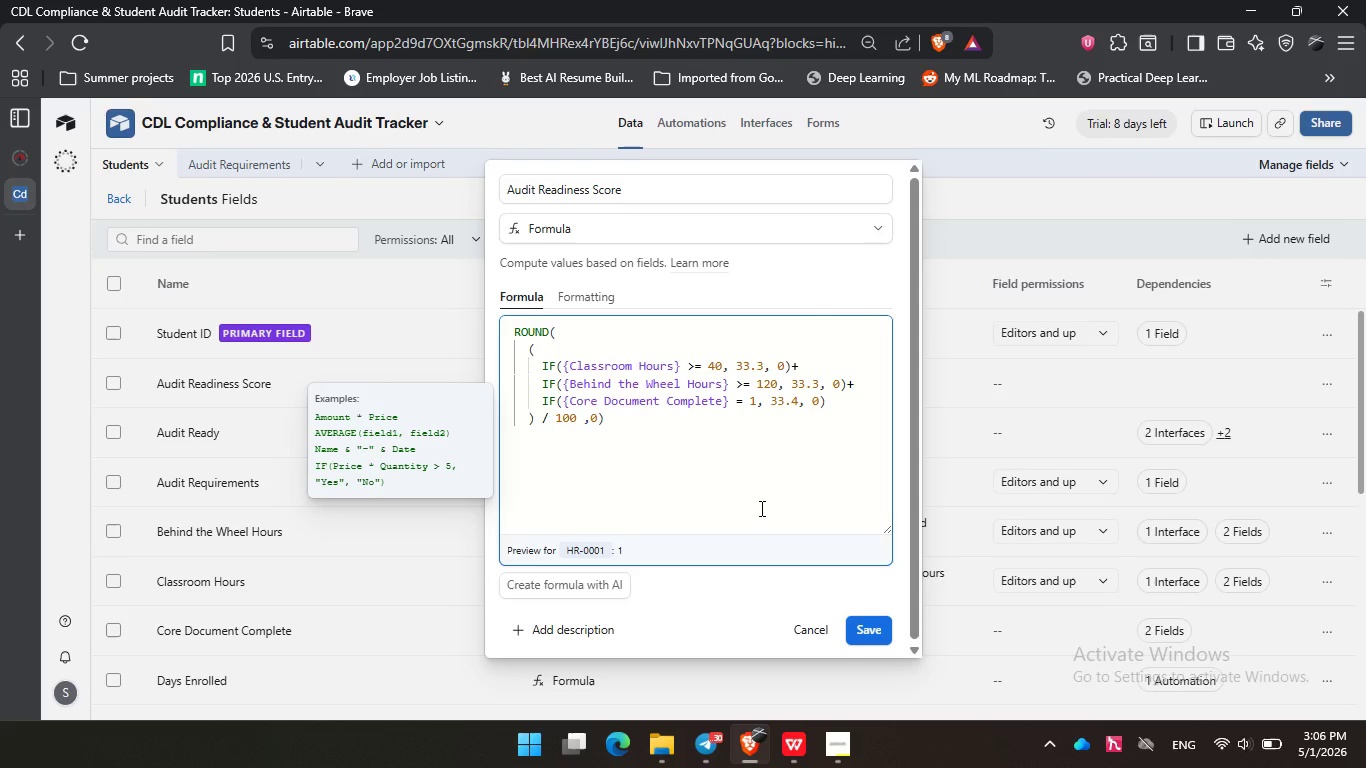 
wait(57.41)
 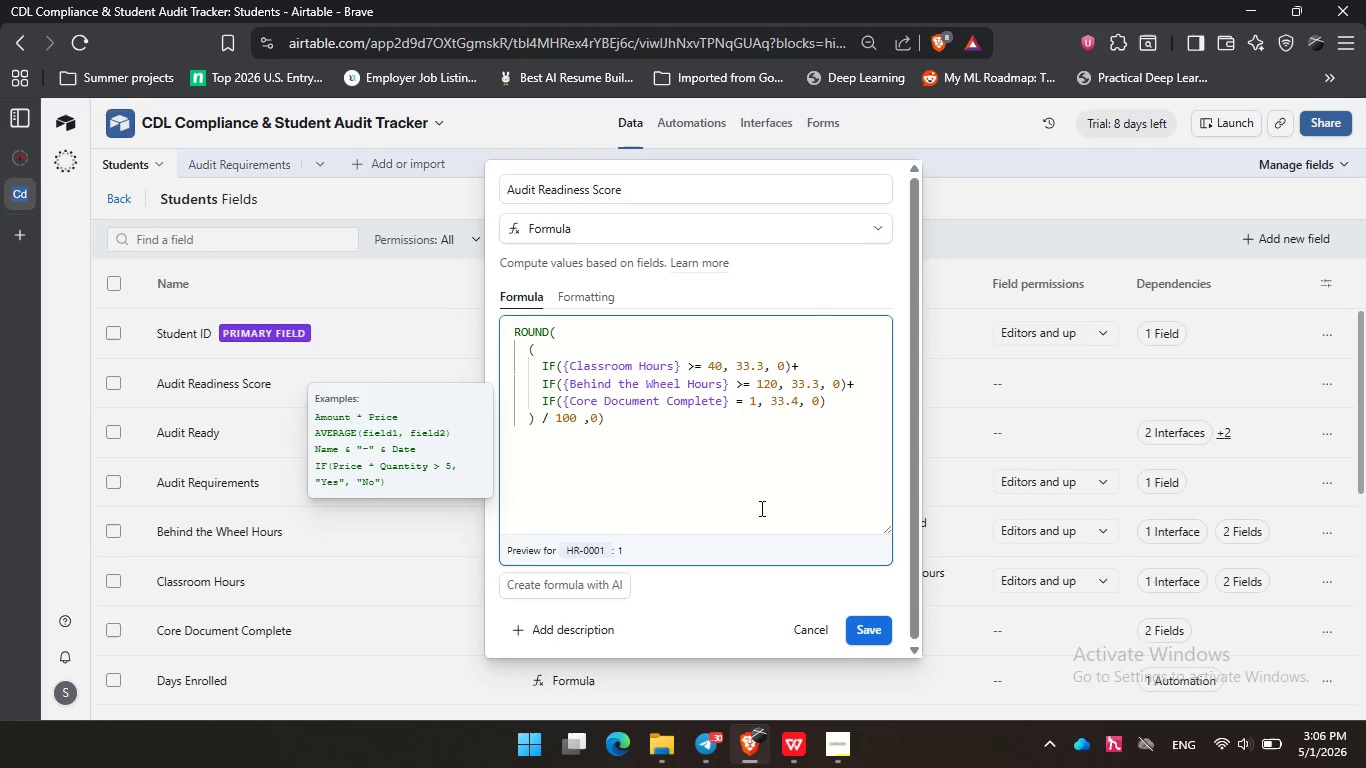 
left_click([760, 508])
 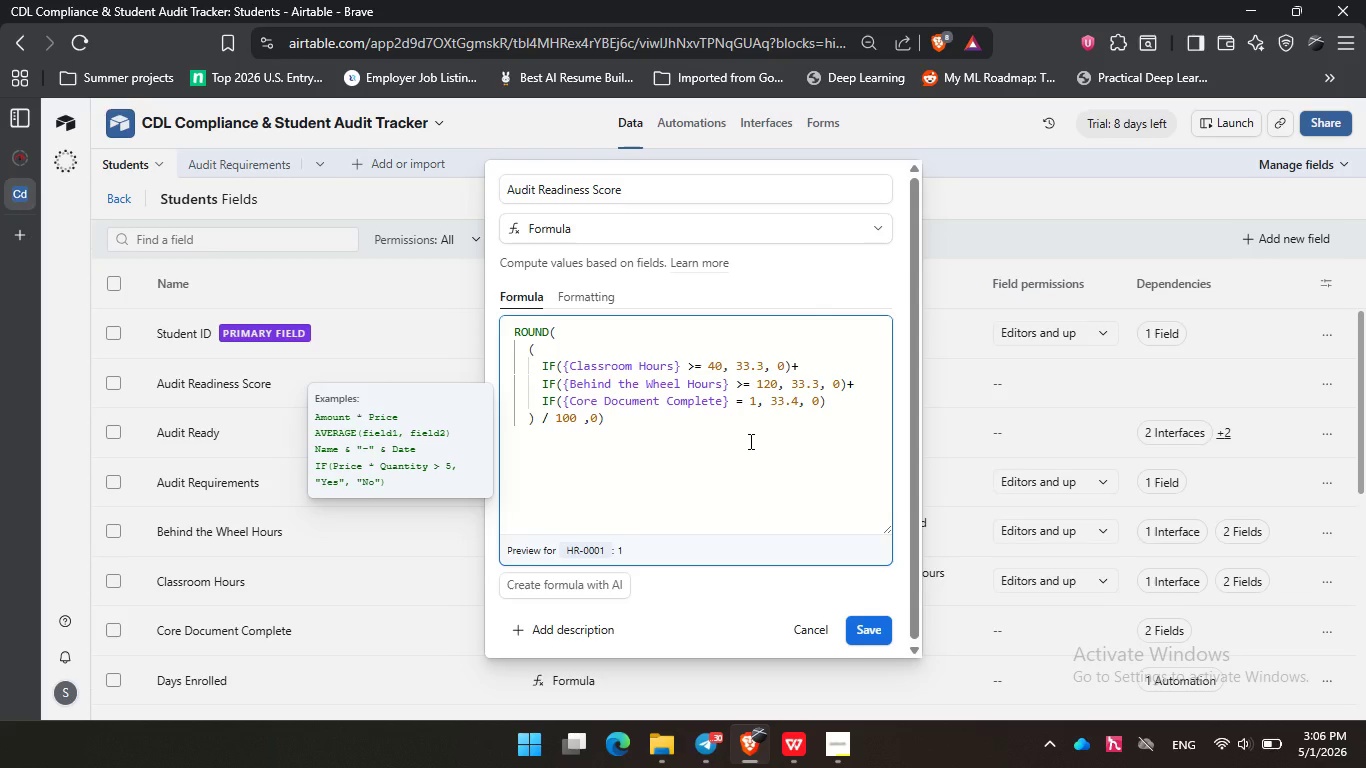 
left_click([749, 441])
 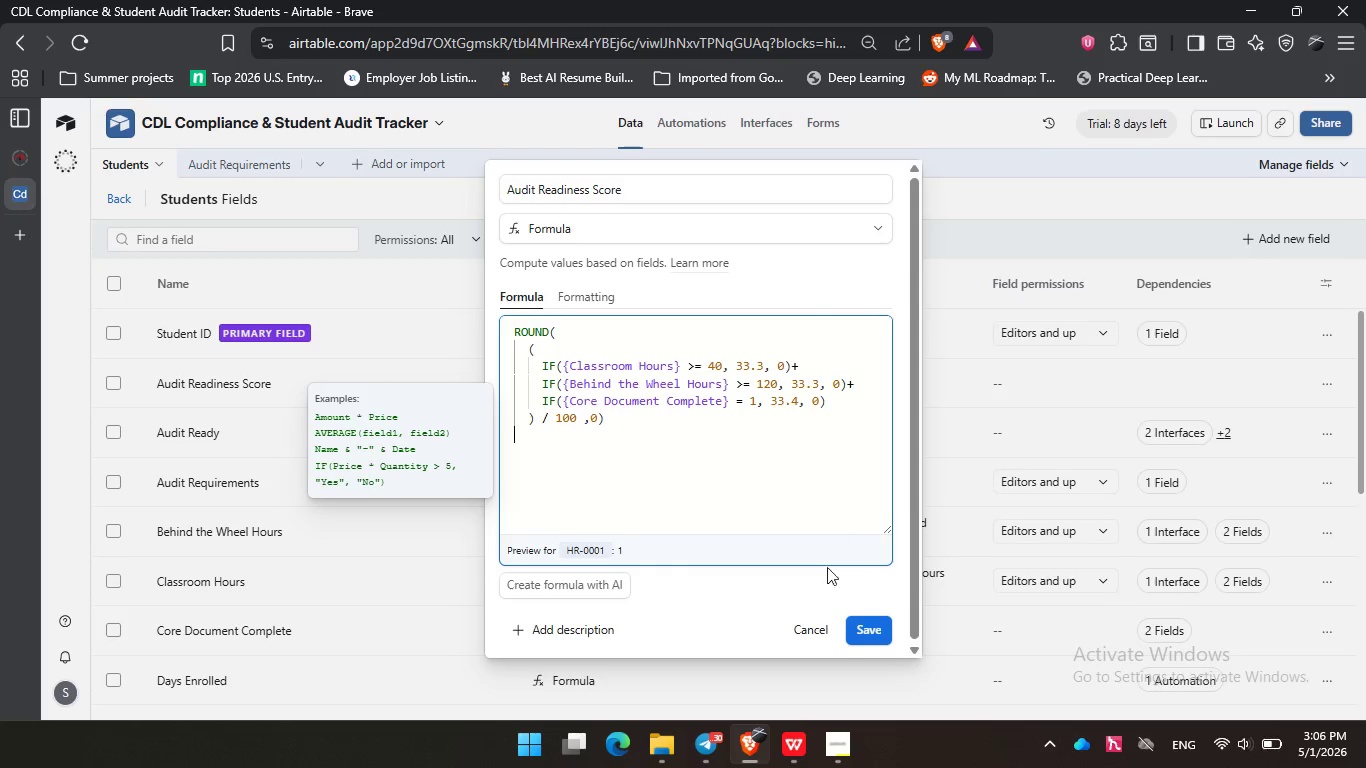 
wait(7.09)
 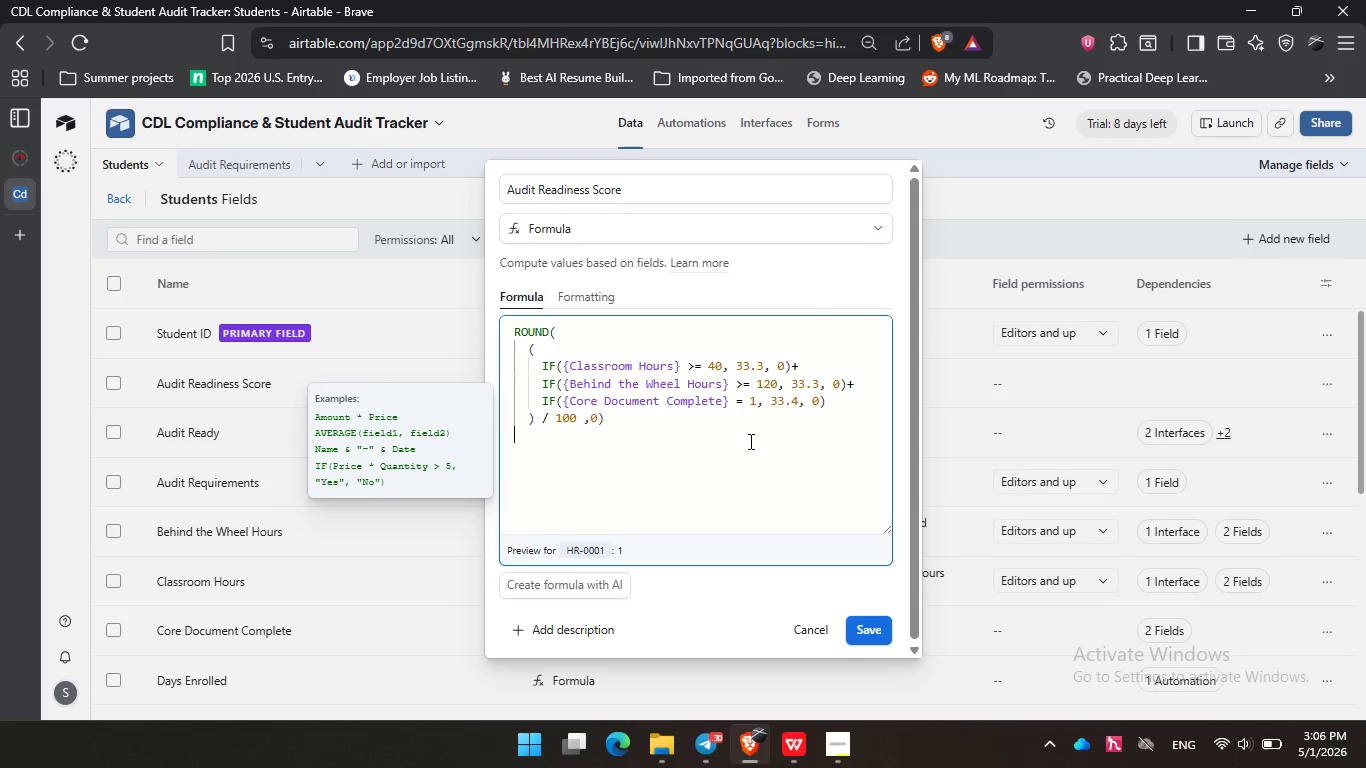 
left_click([607, 441])
 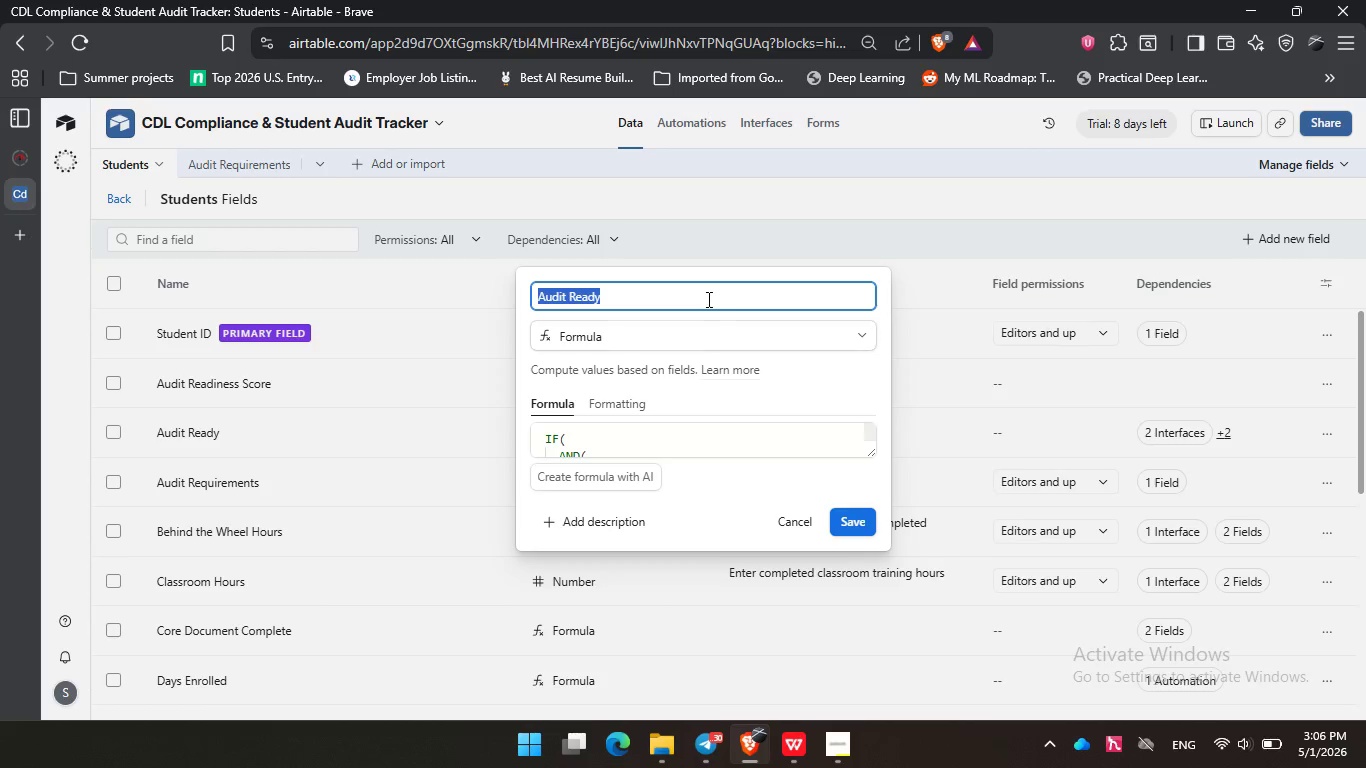 
left_click([707, 299])
 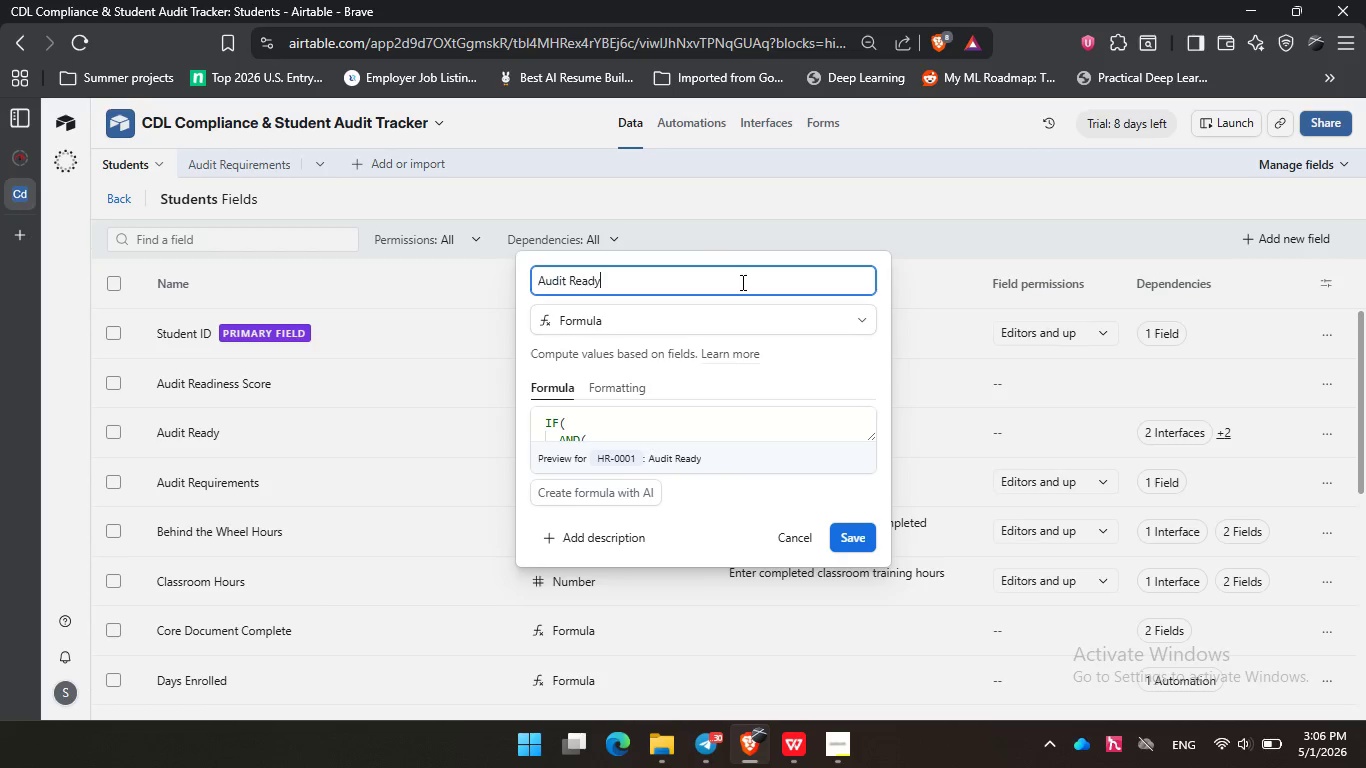 
left_click([741, 282])
 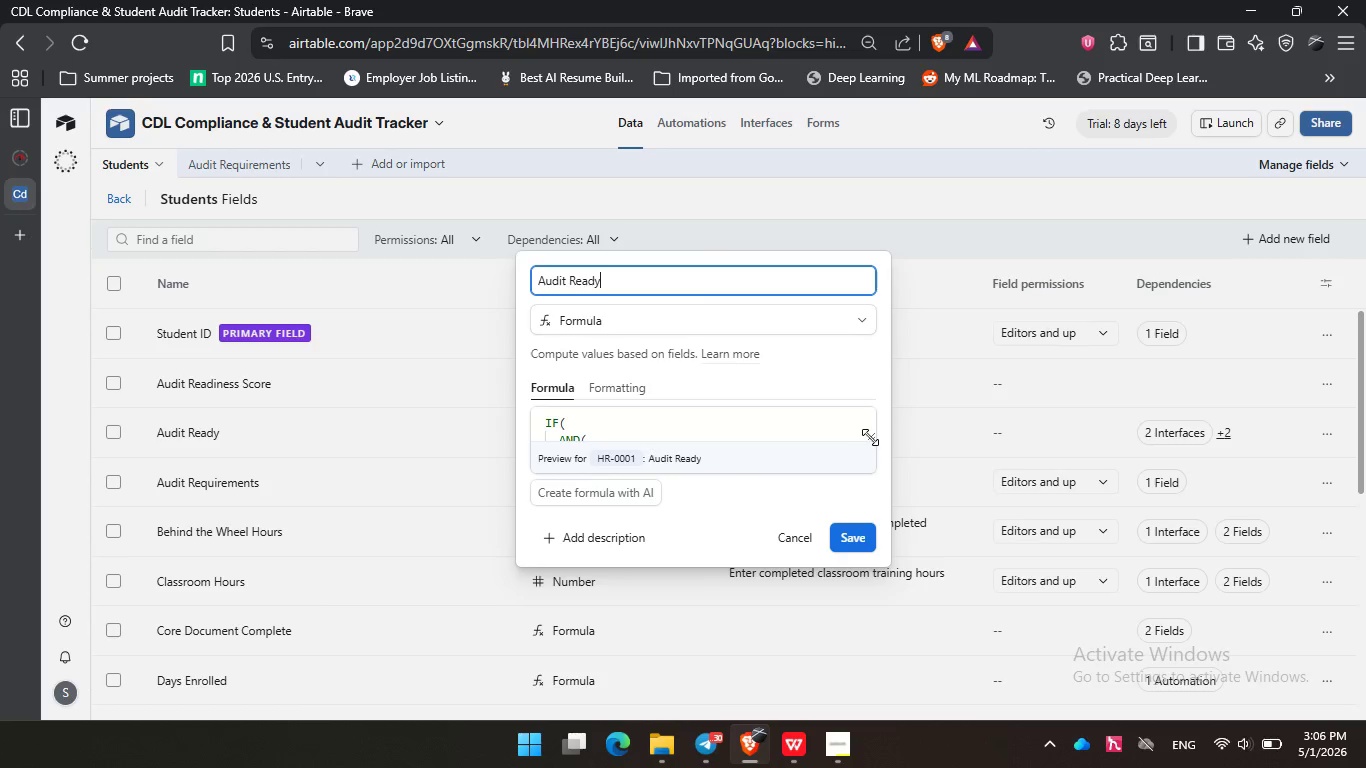 
left_click_drag(start_coordinate=[870, 437], to_coordinate=[931, 601])
 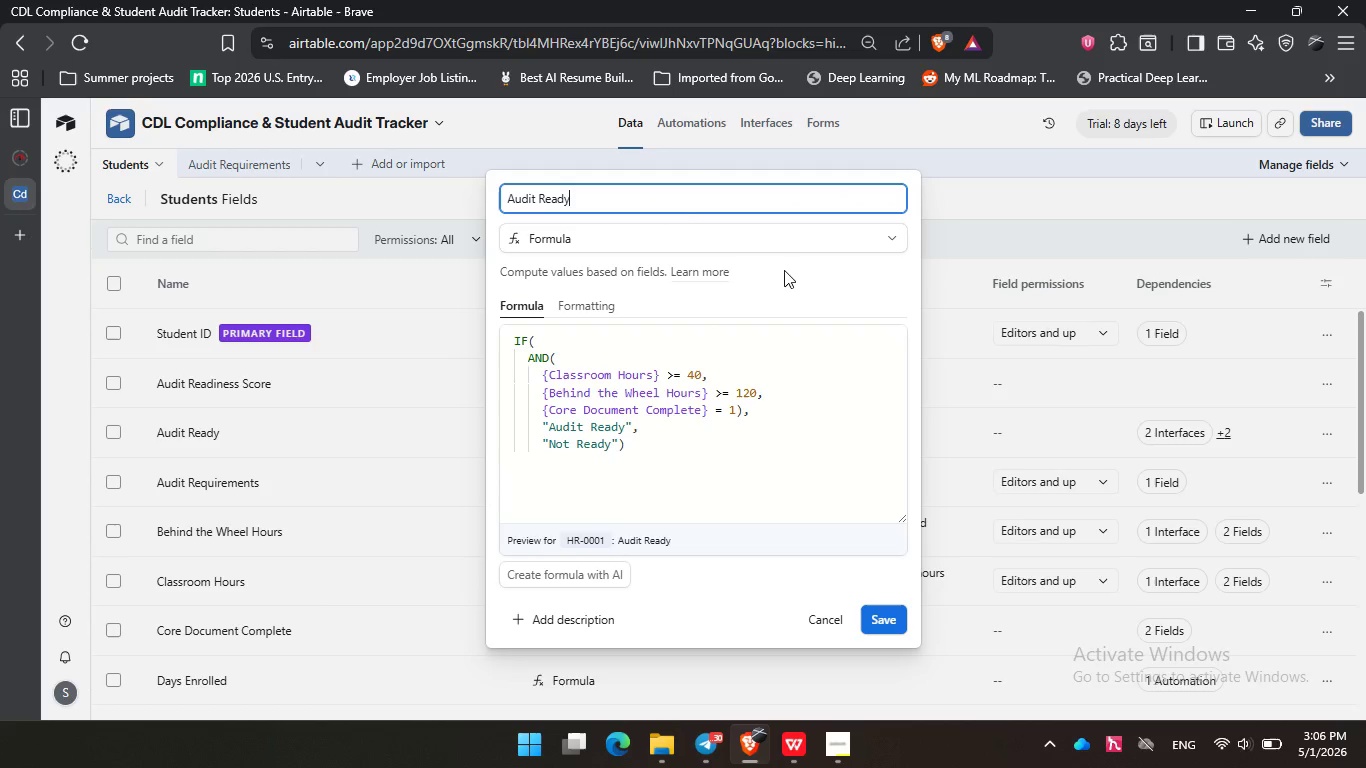 
double_click([784, 270])
 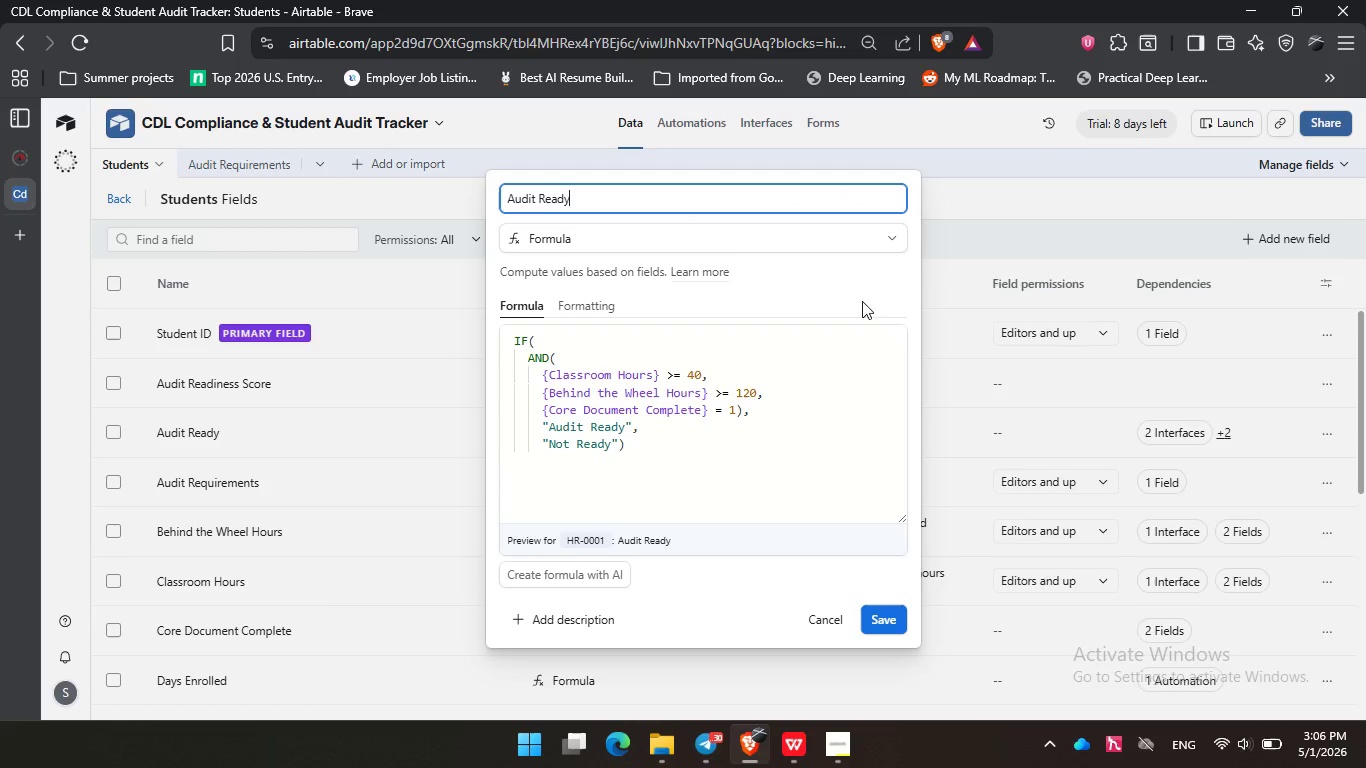 
left_click([862, 301])
 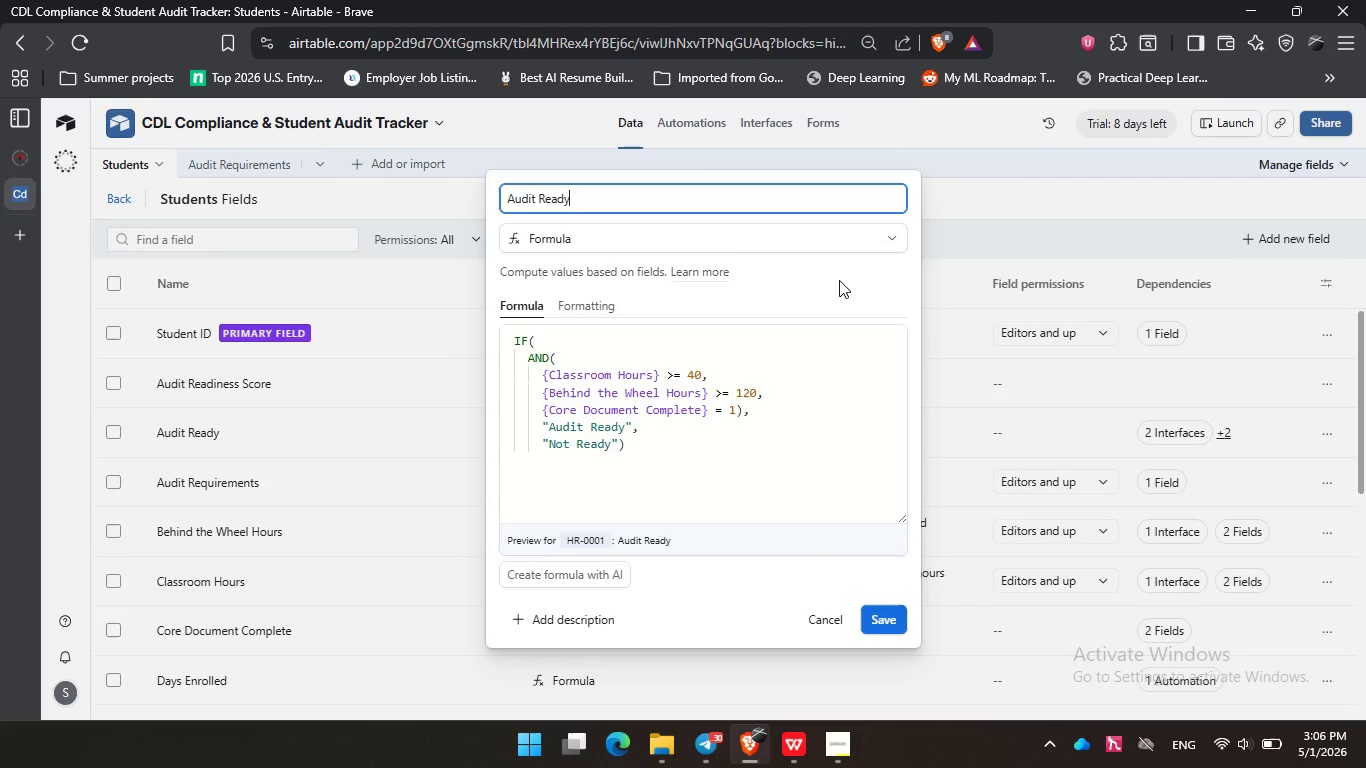 
left_click([839, 280])
 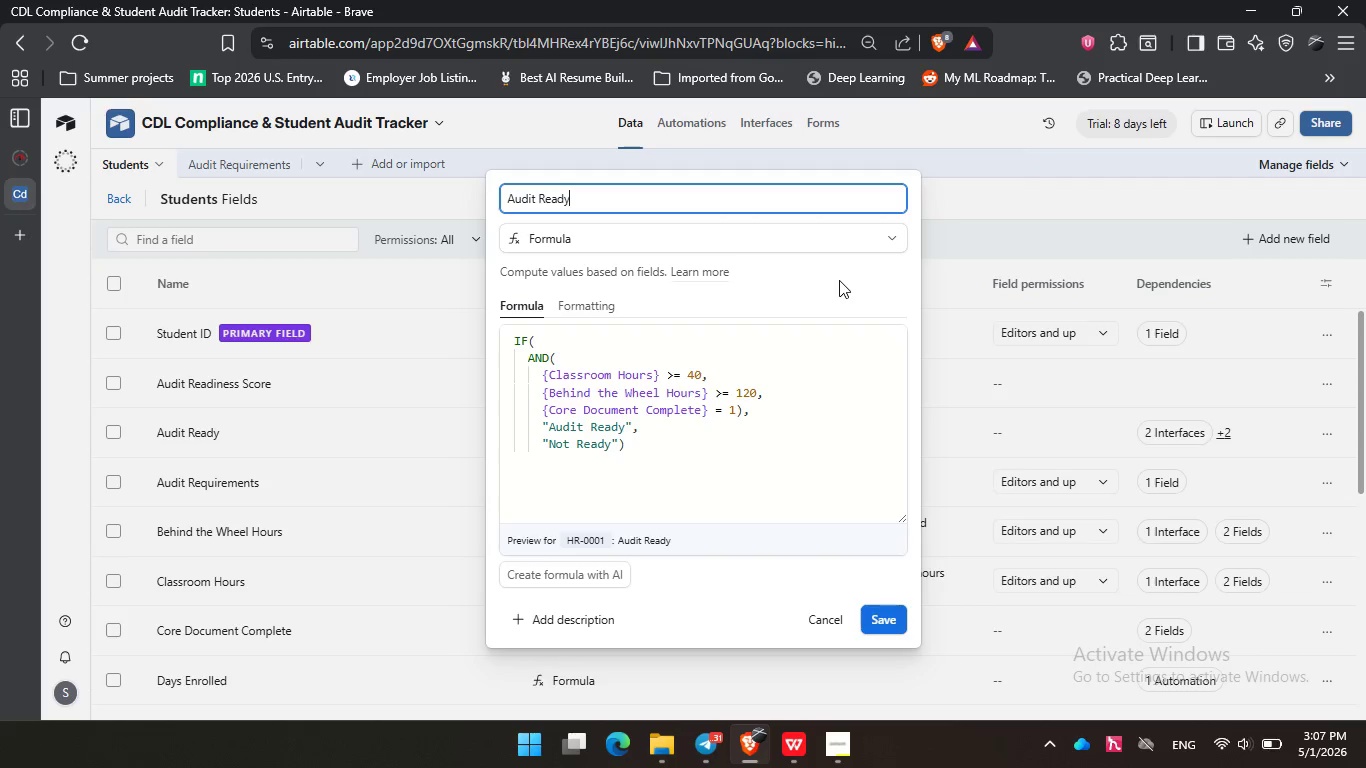 
wait(47.36)
 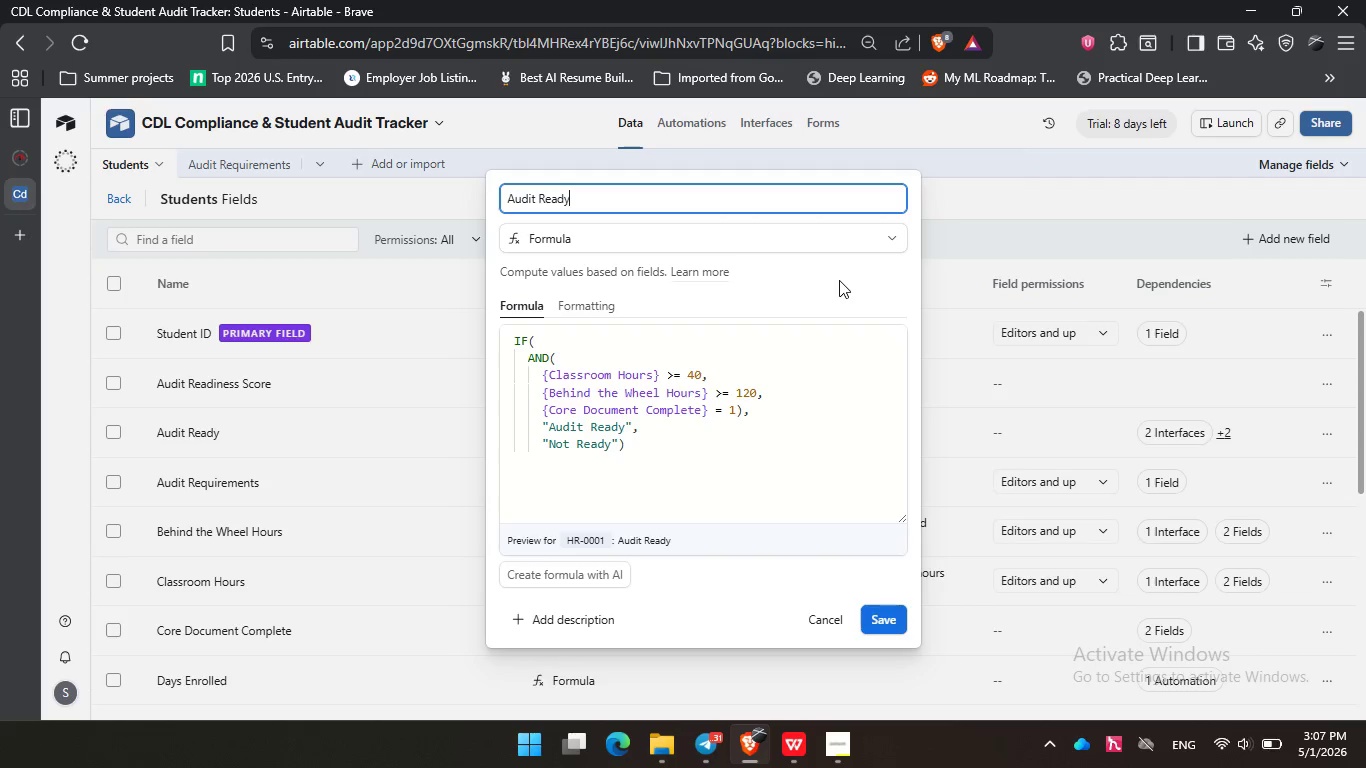 
left_click([839, 280])
 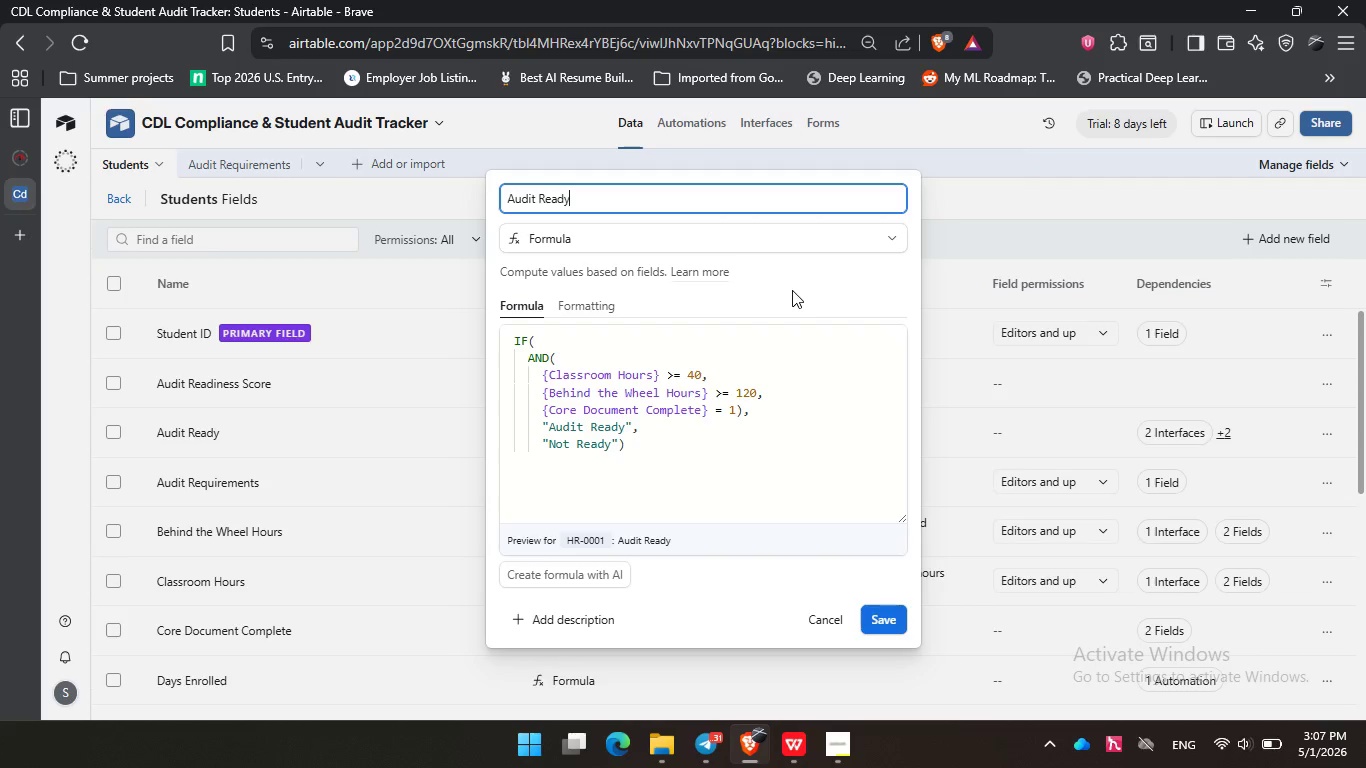 
left_click([792, 290])
 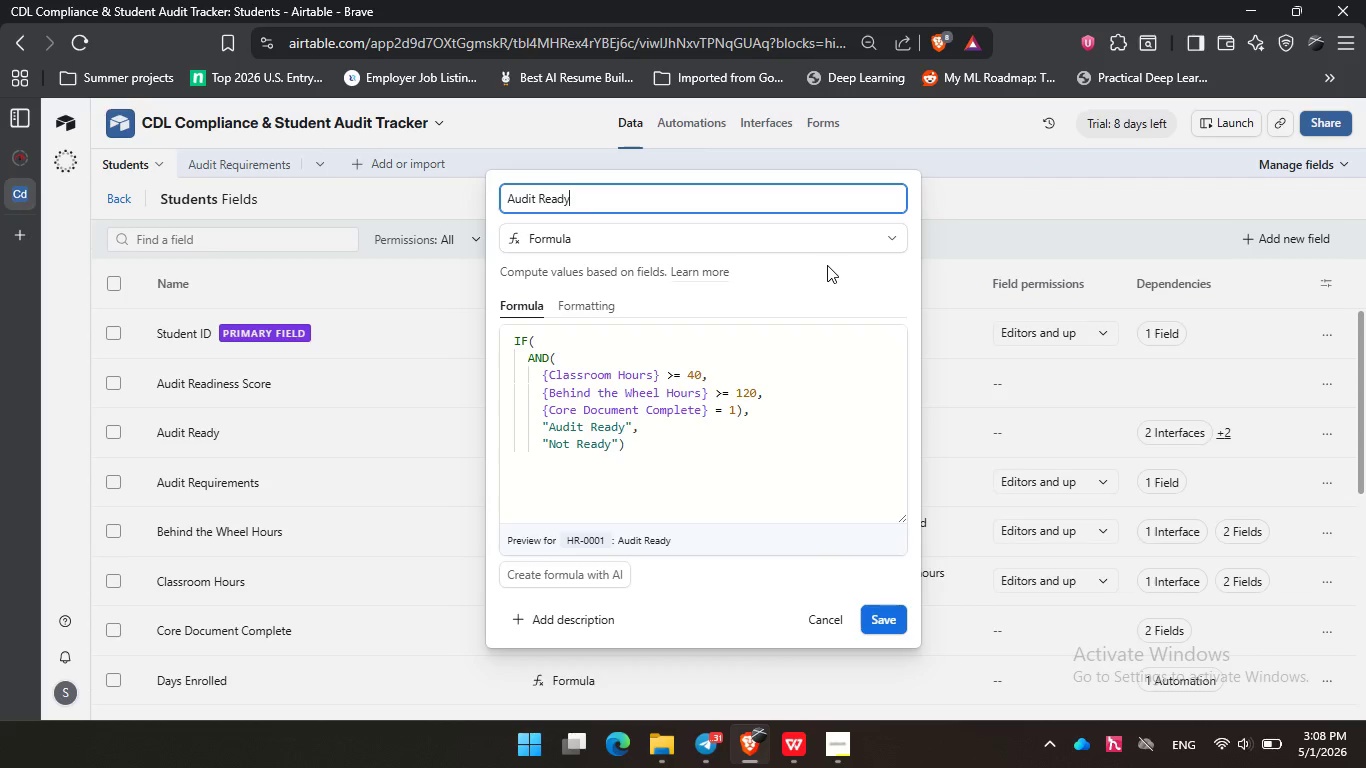 
wait(31.67)
 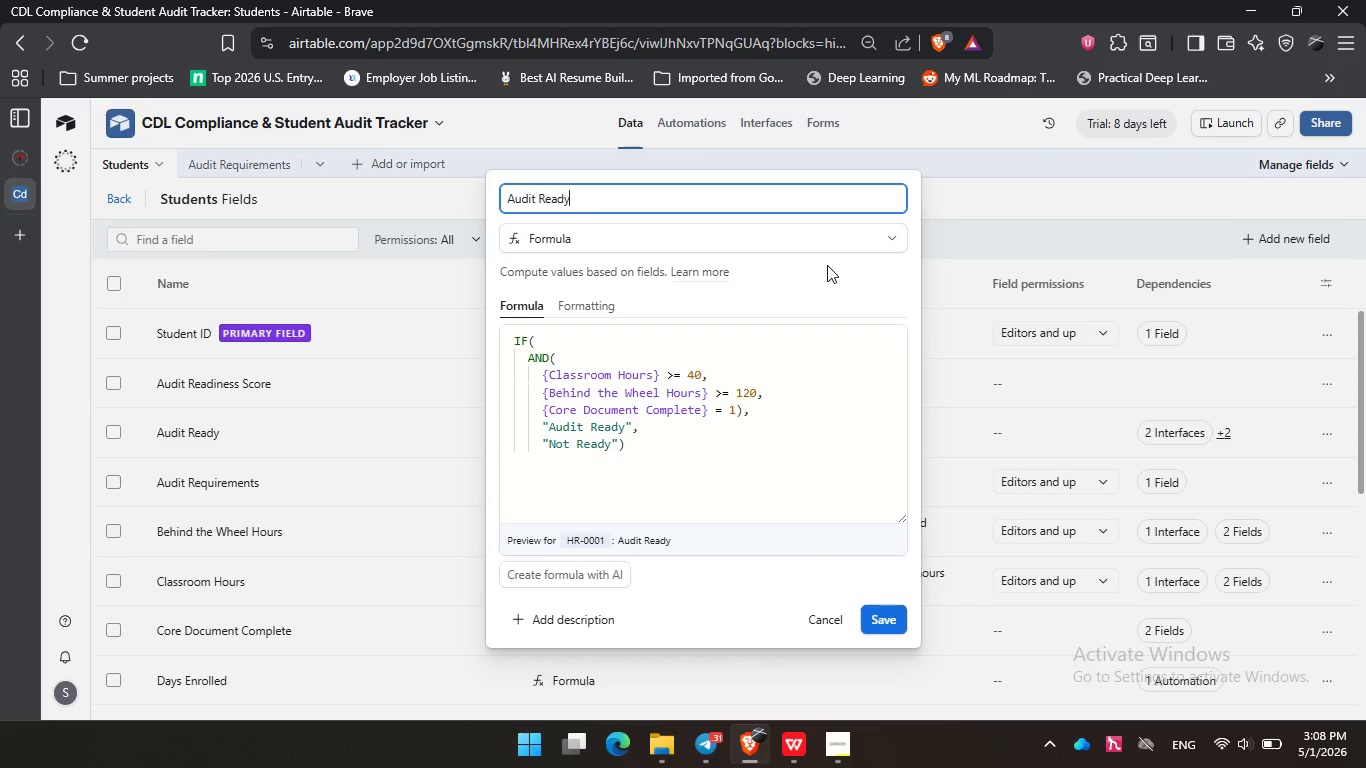 
left_click([827, 265])
 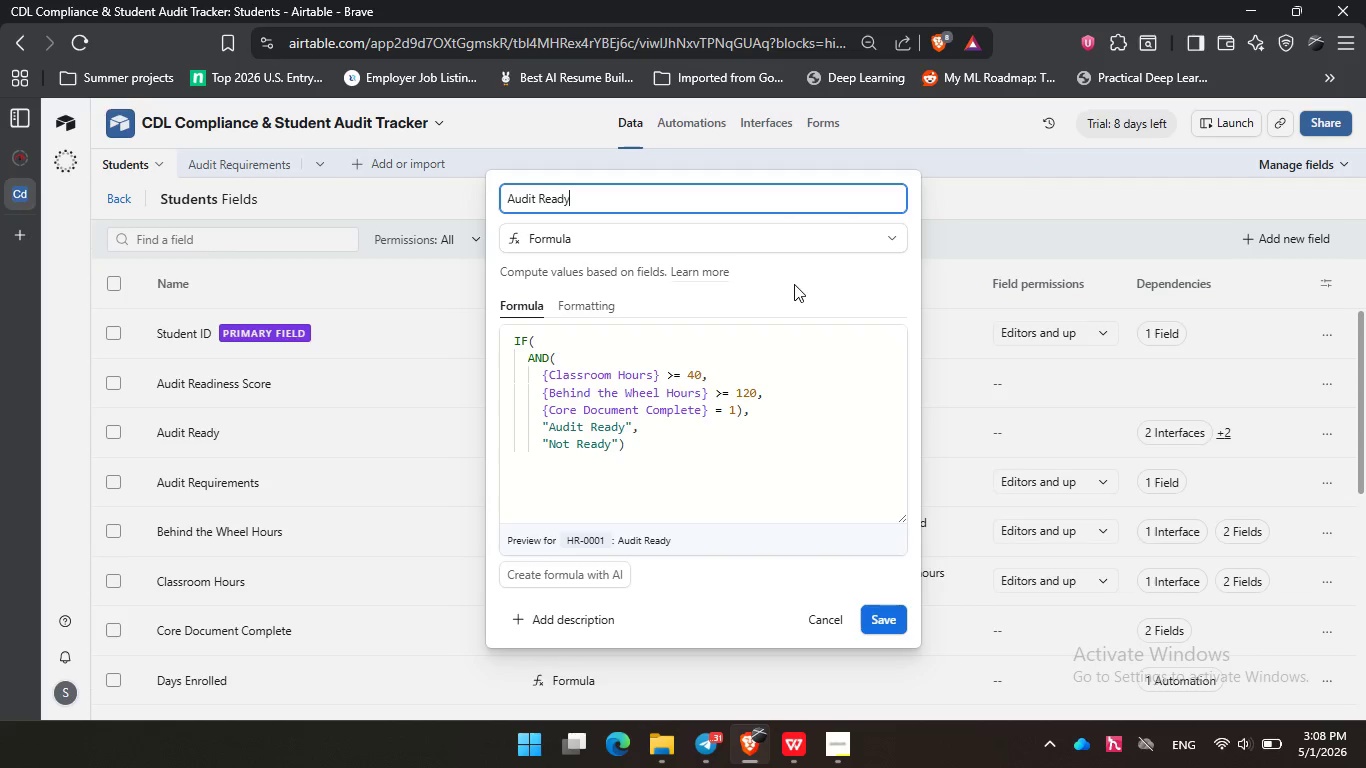 
double_click([794, 284])
 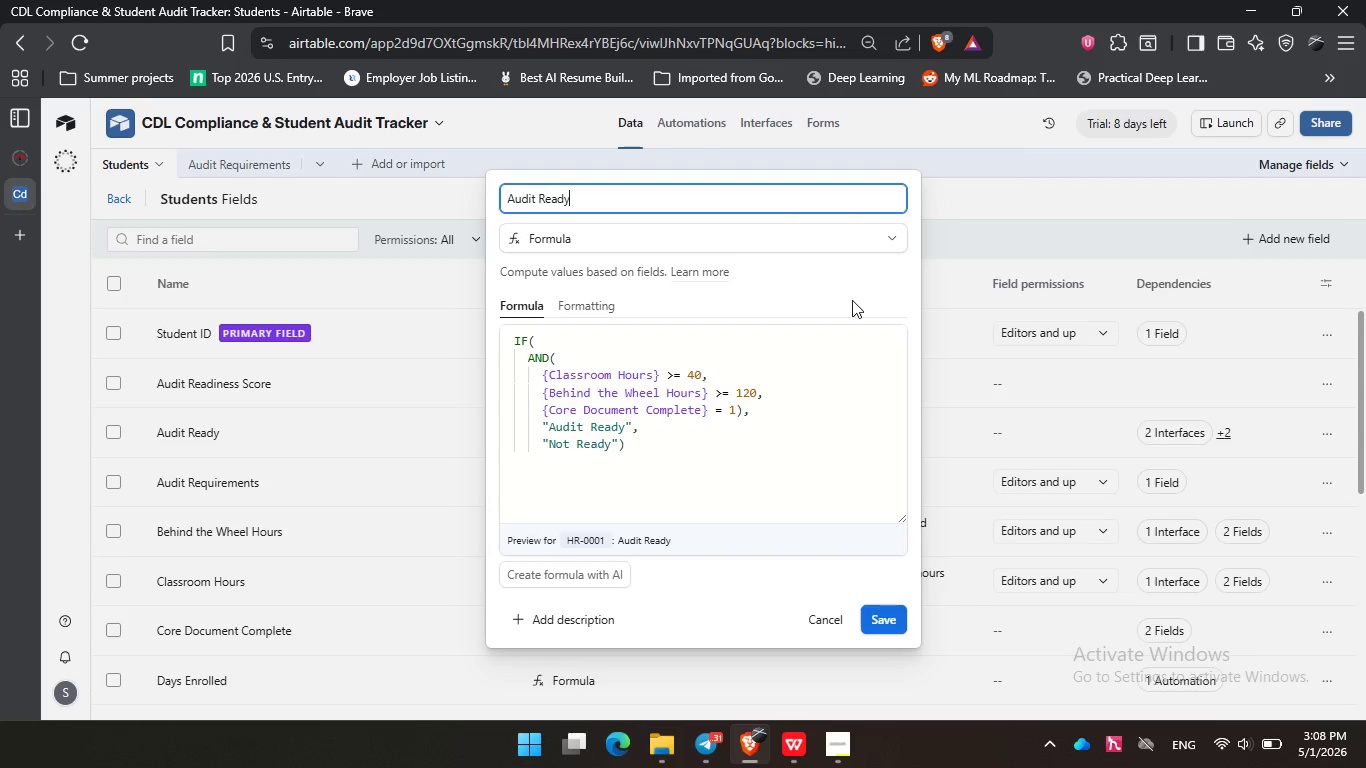 
left_click([852, 300])
 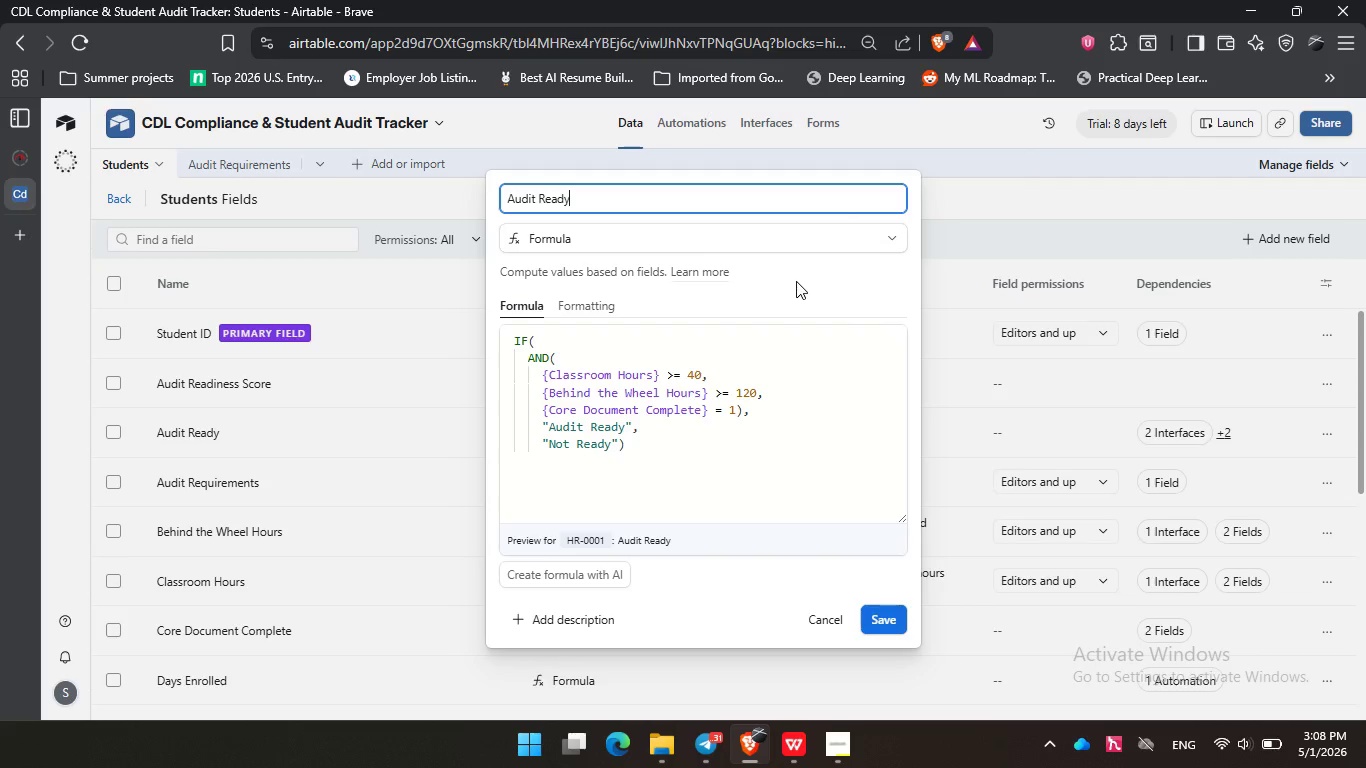 
left_click([796, 281])
 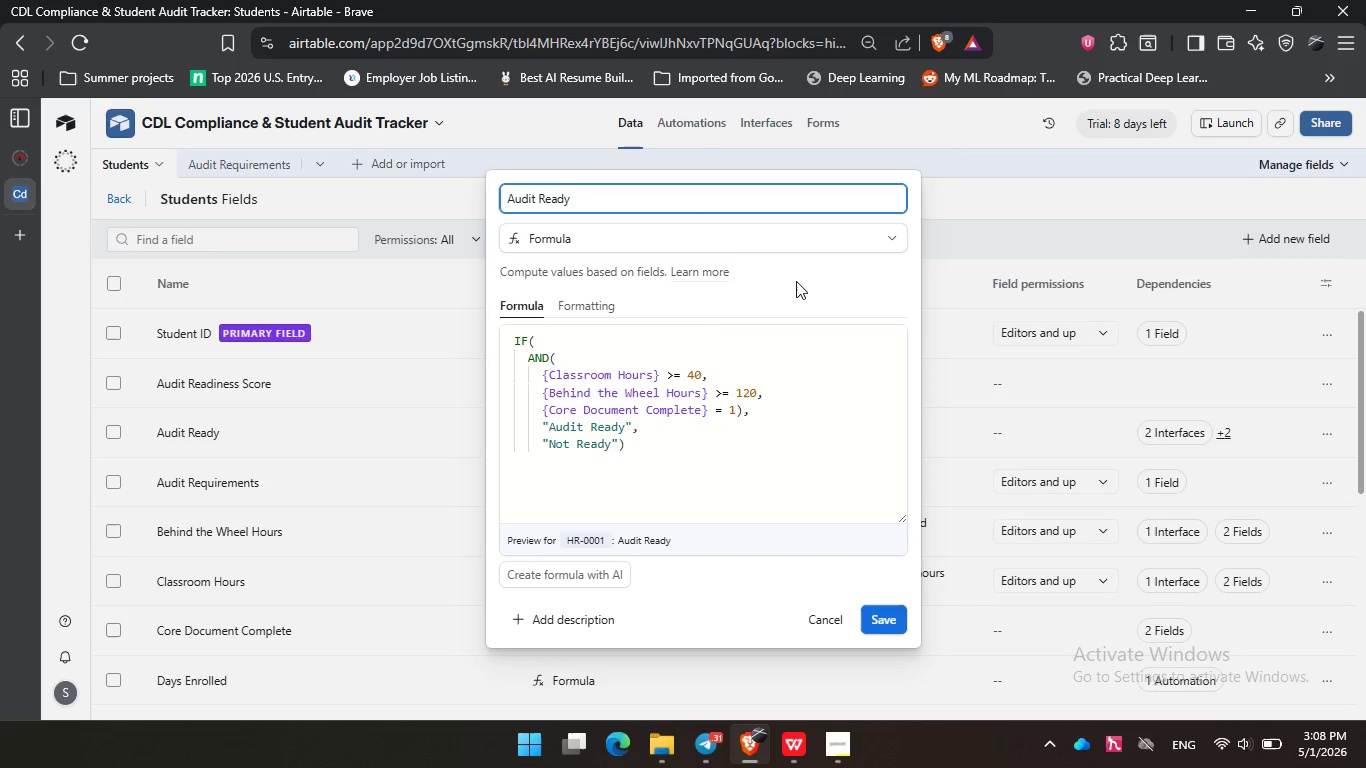 
wait(42.76)
 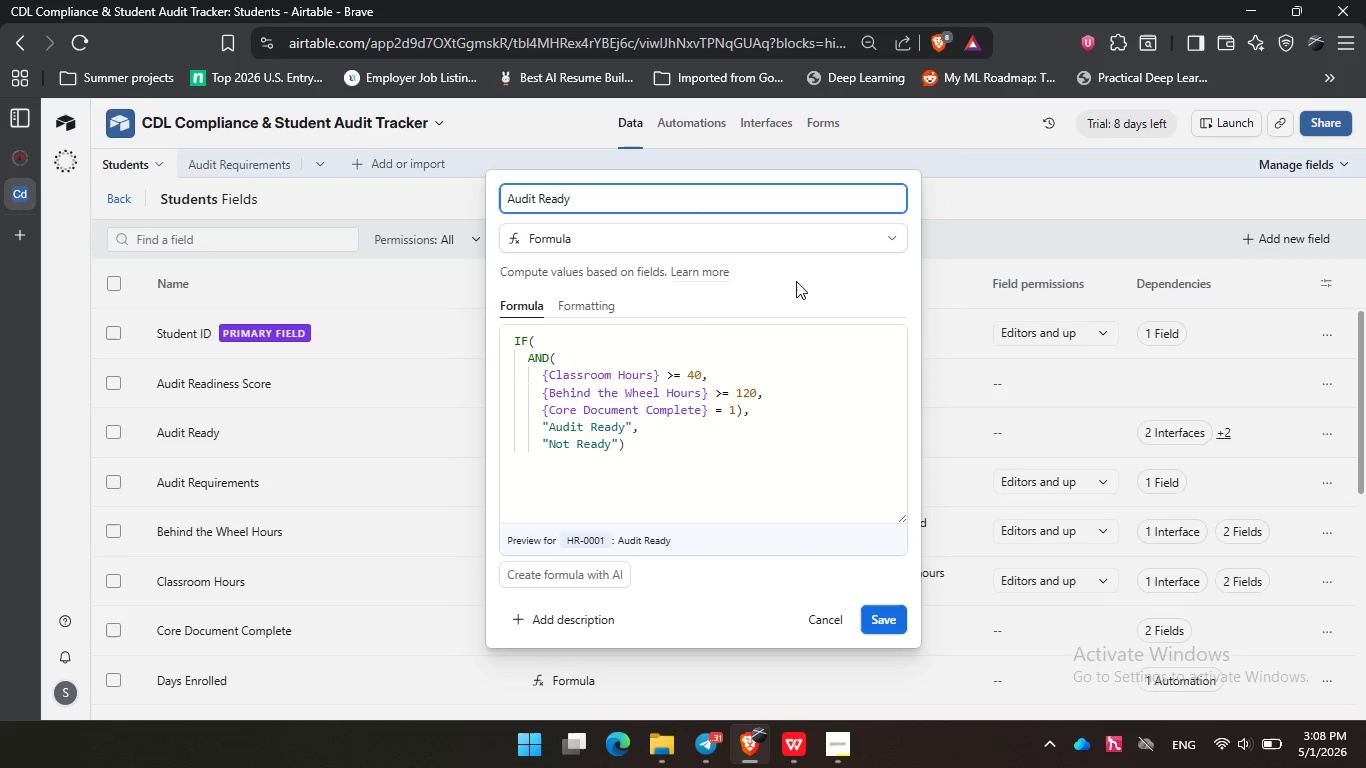 
left_click([796, 281])
 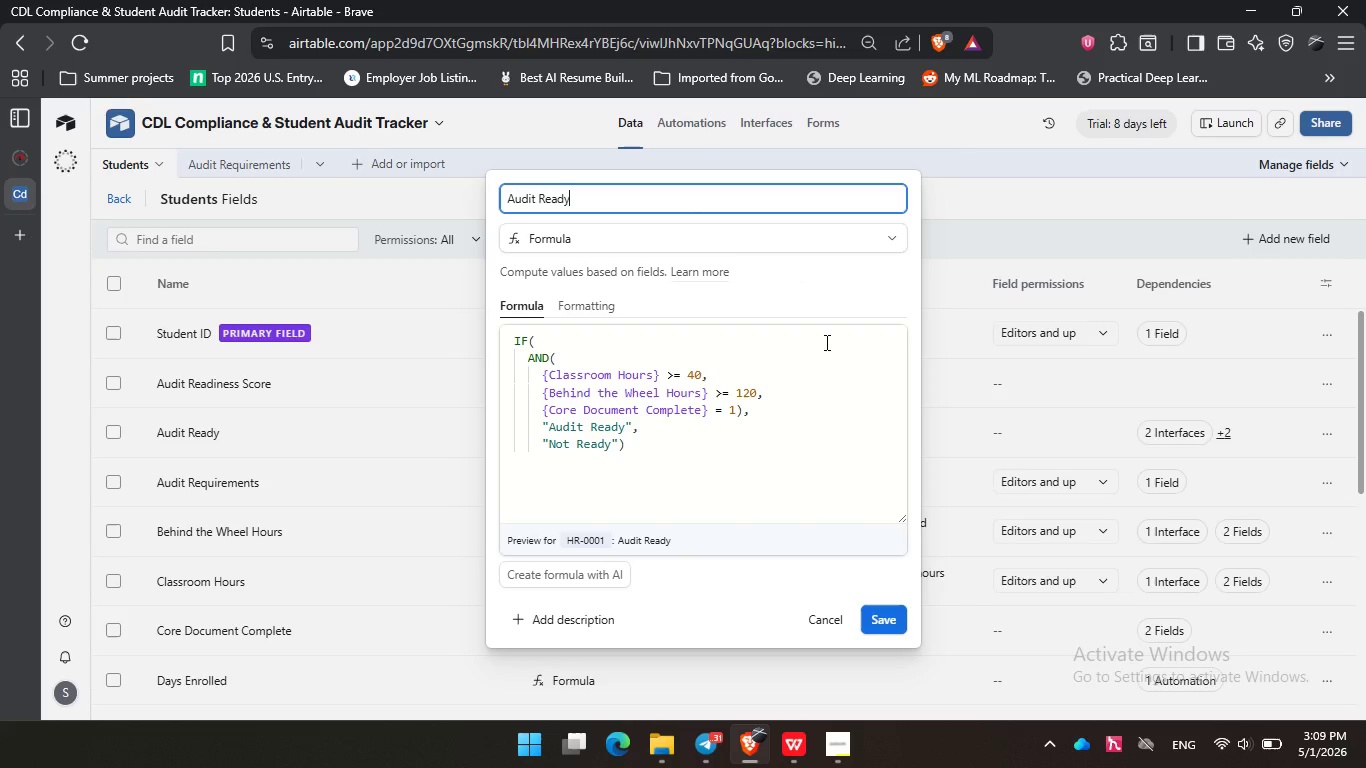 
left_click([803, 281])
 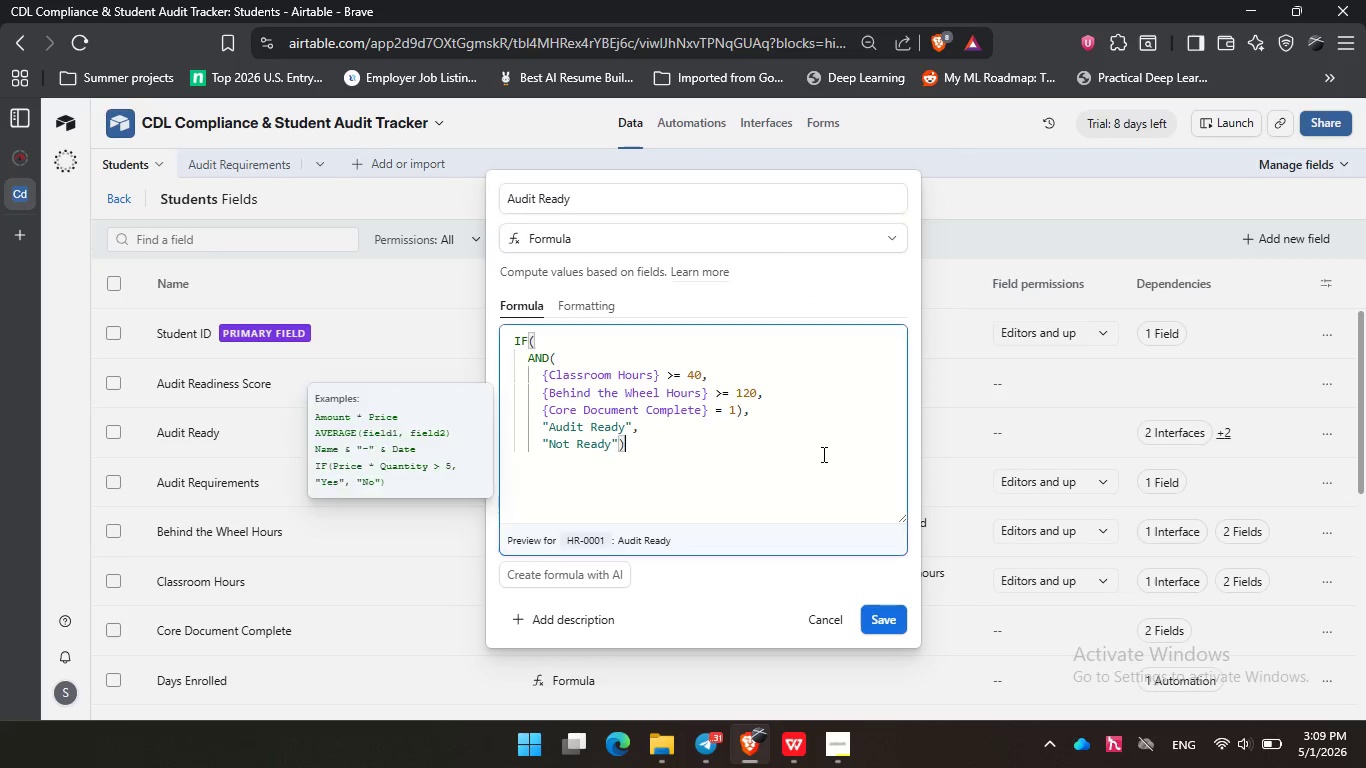 
left_click([822, 454])
 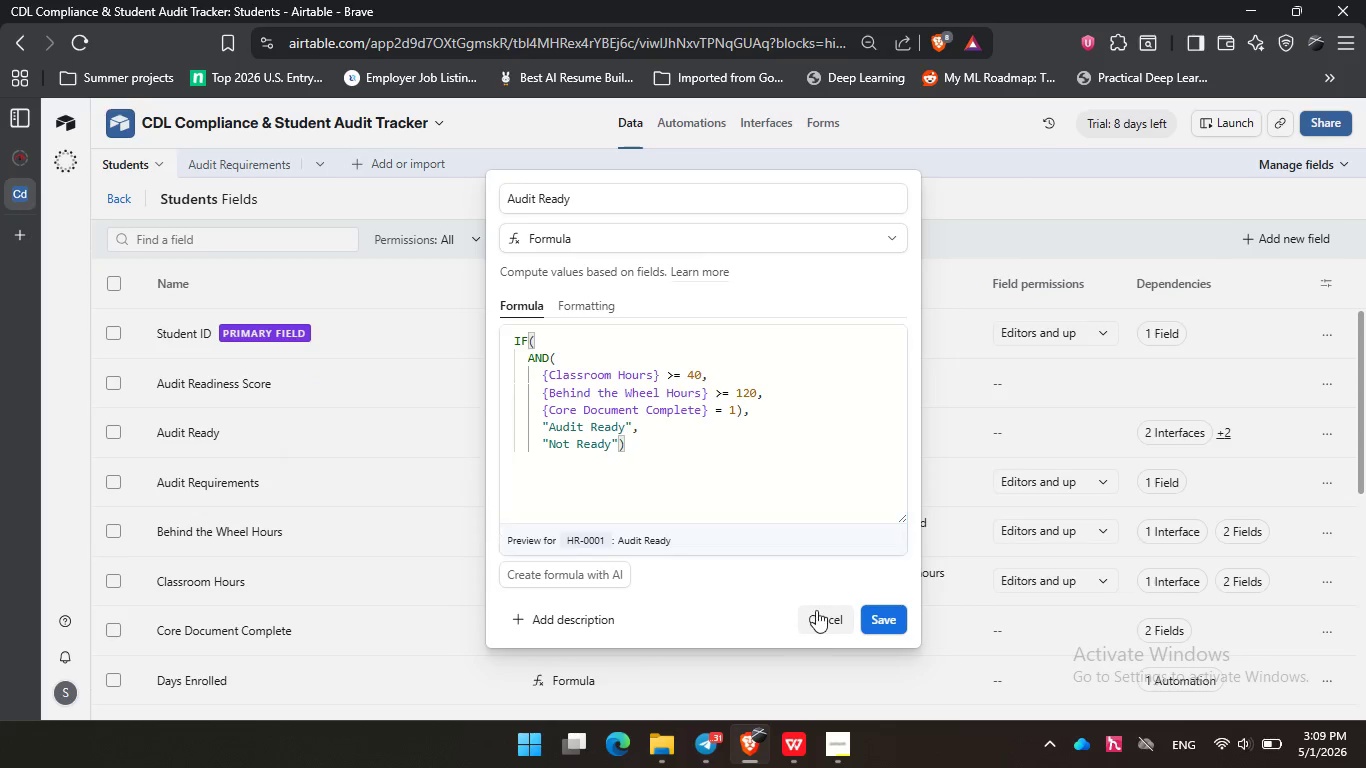 
left_click([816, 610])
 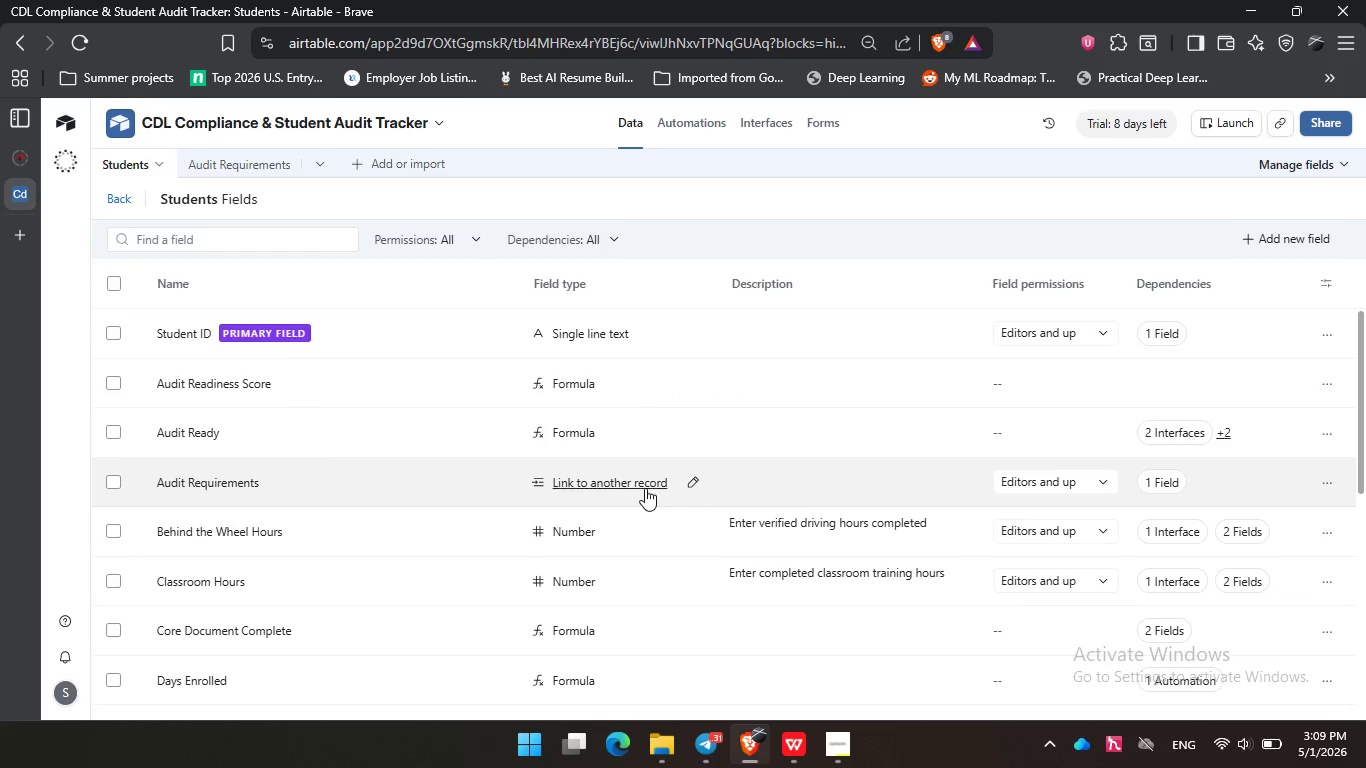 
left_click([644, 487])
 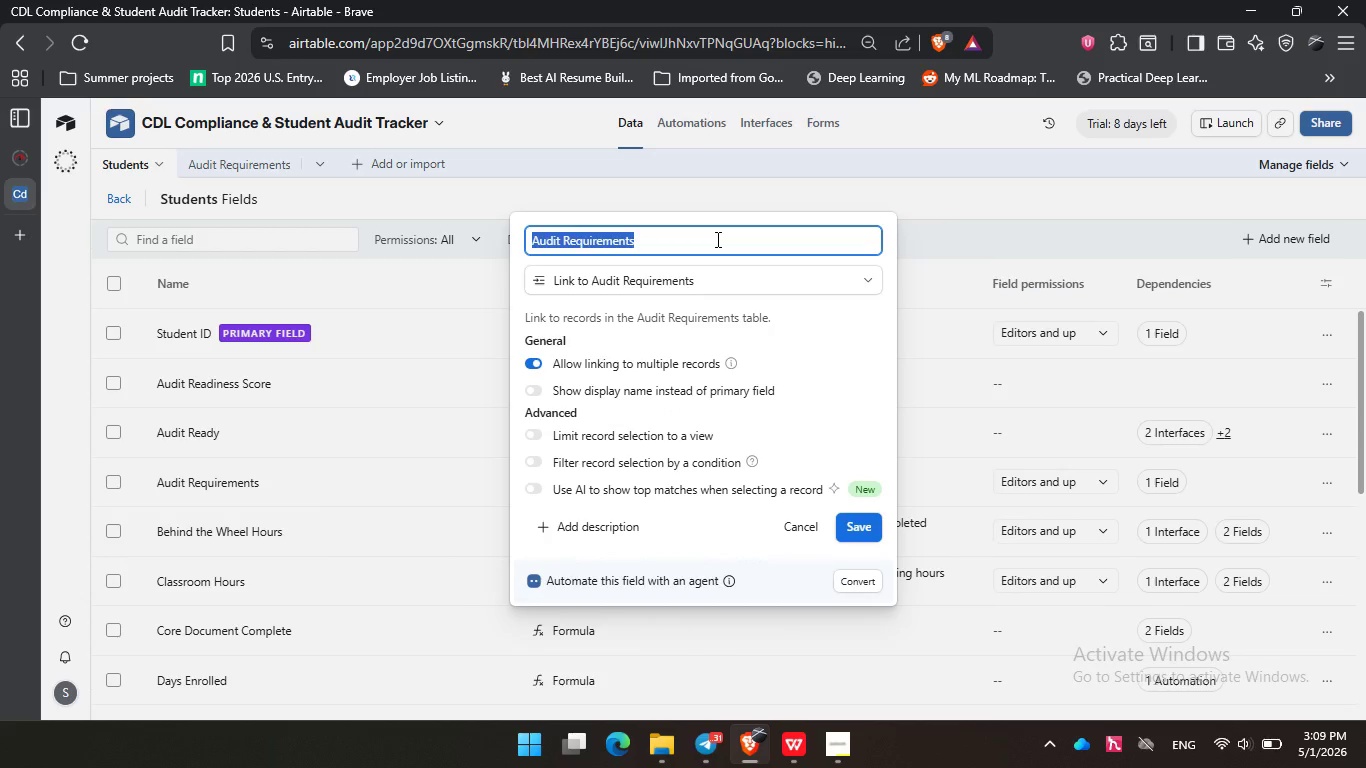 
left_click([716, 239])
 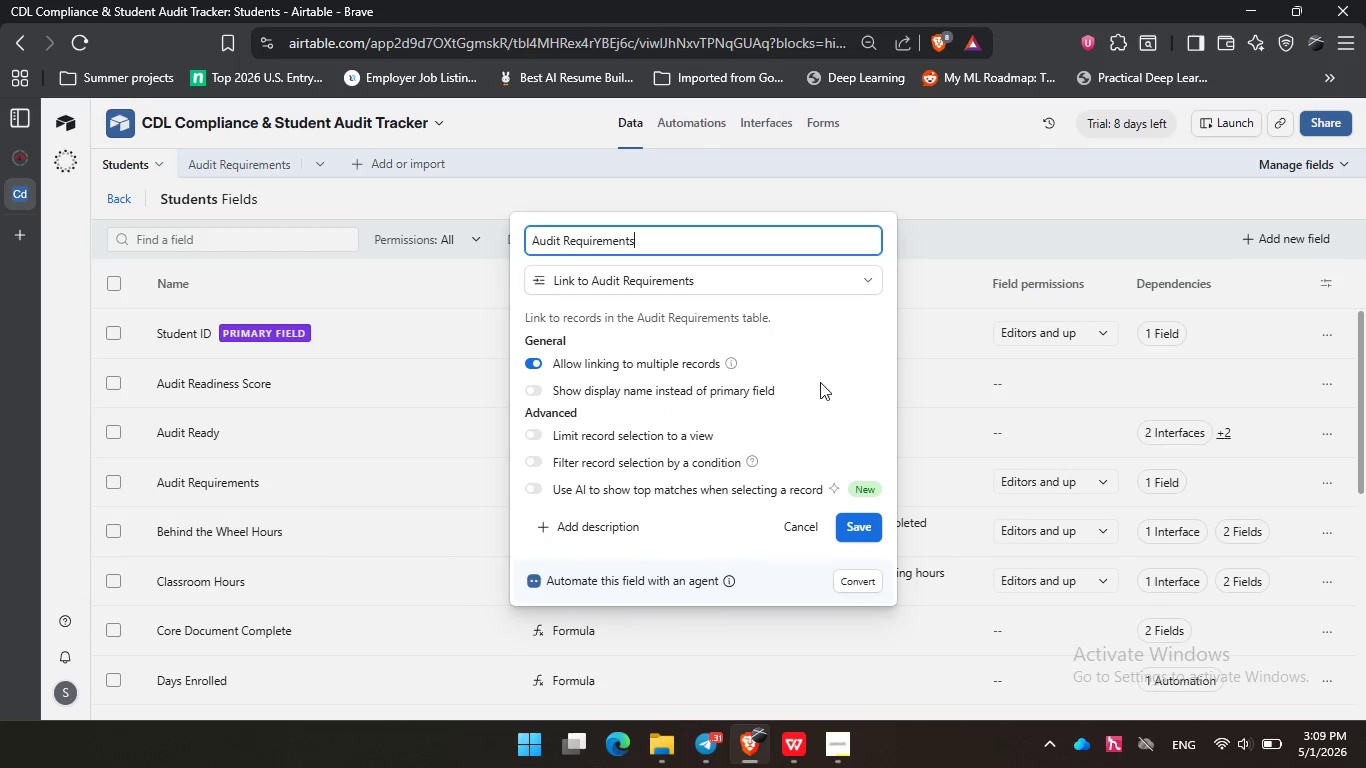 
double_click([820, 382])
 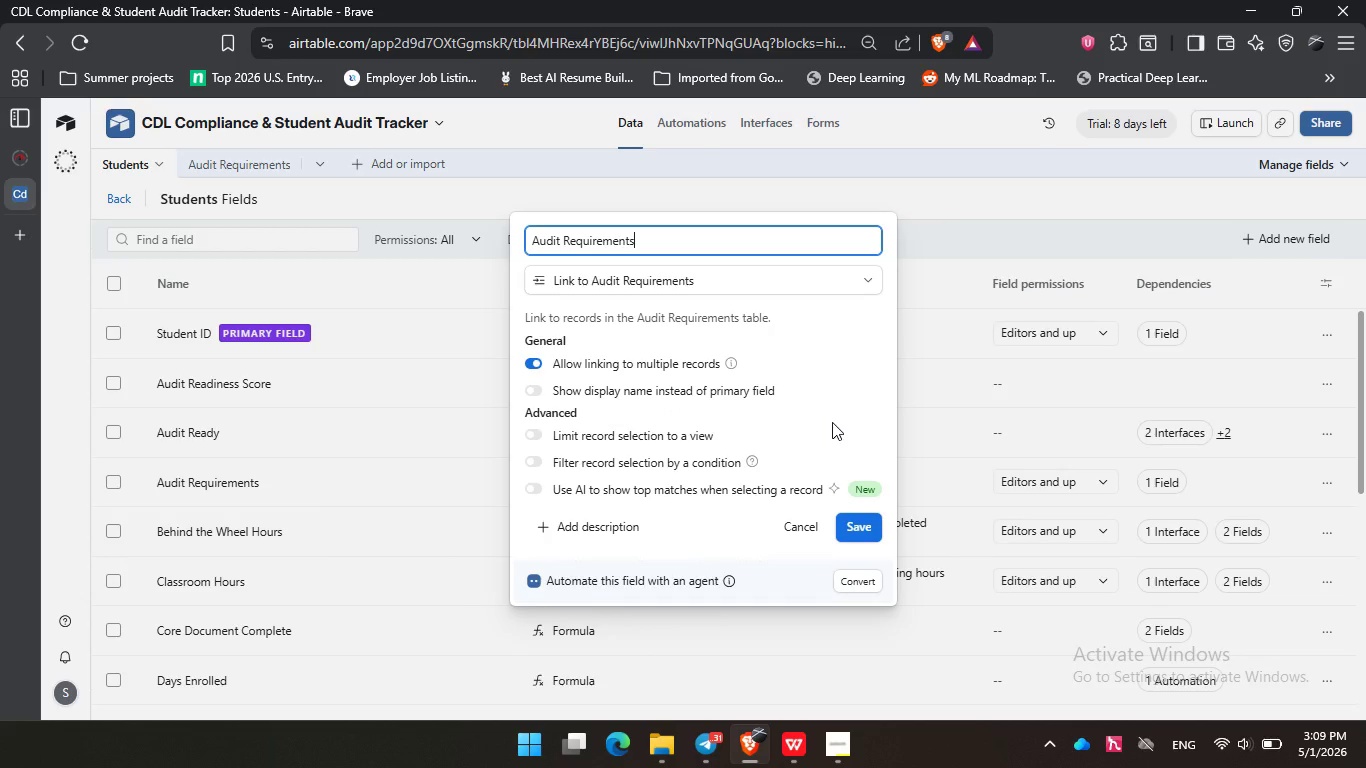 
triple_click([800, 423])
 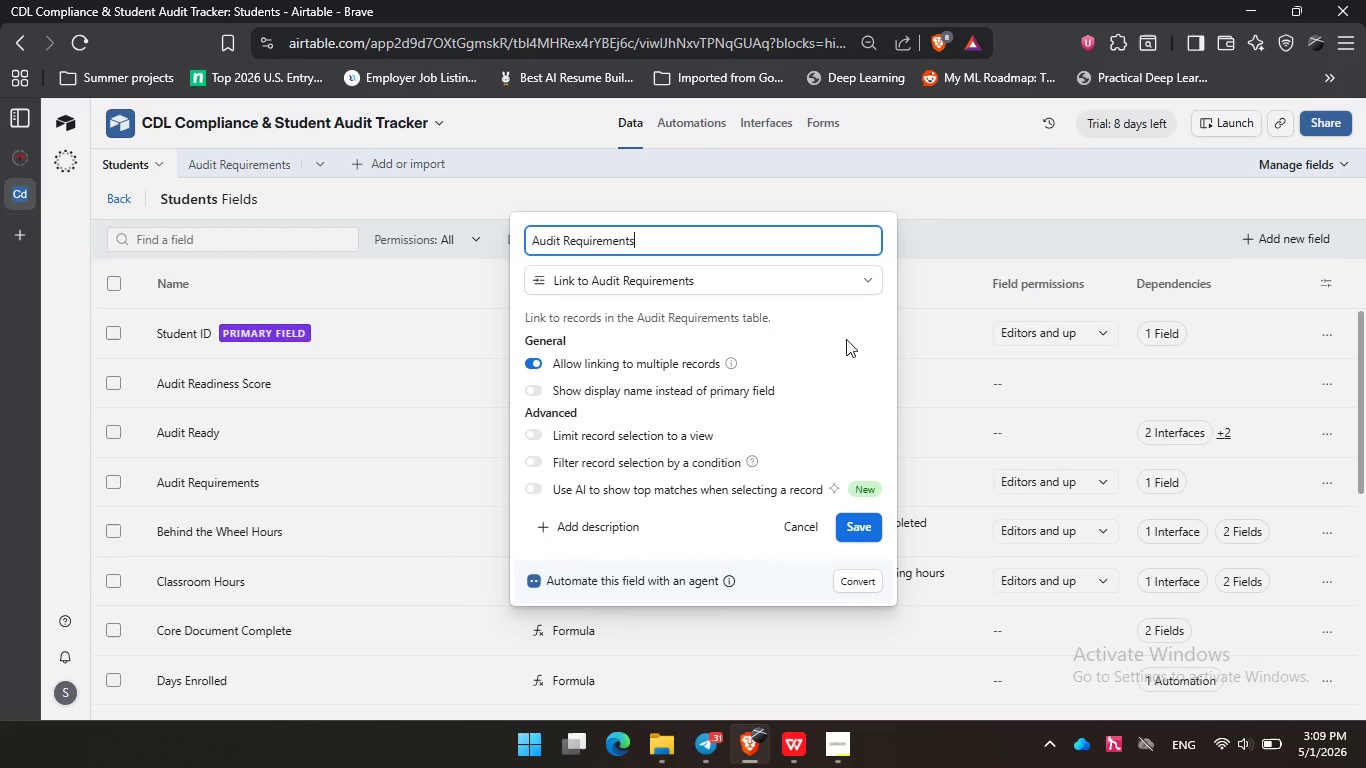 
left_click([846, 339])
 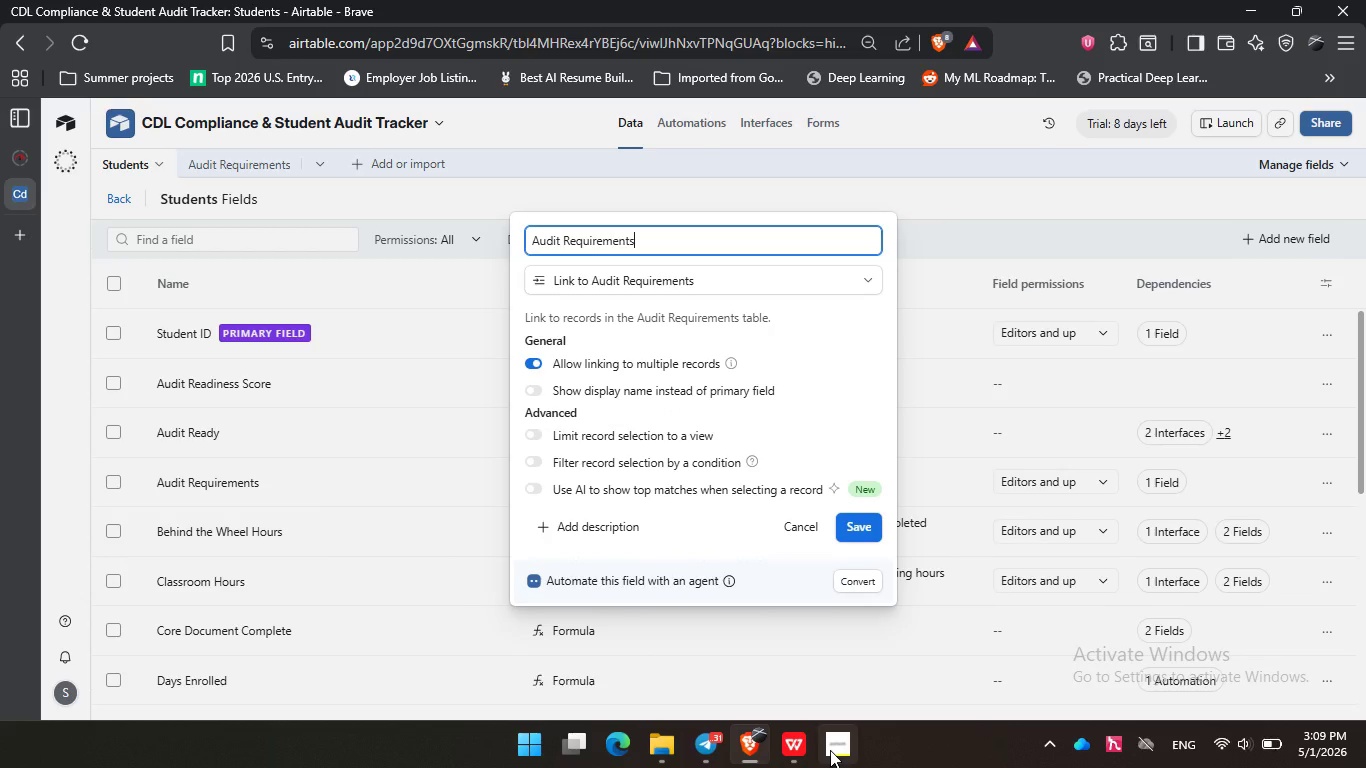 
left_click([830, 750])